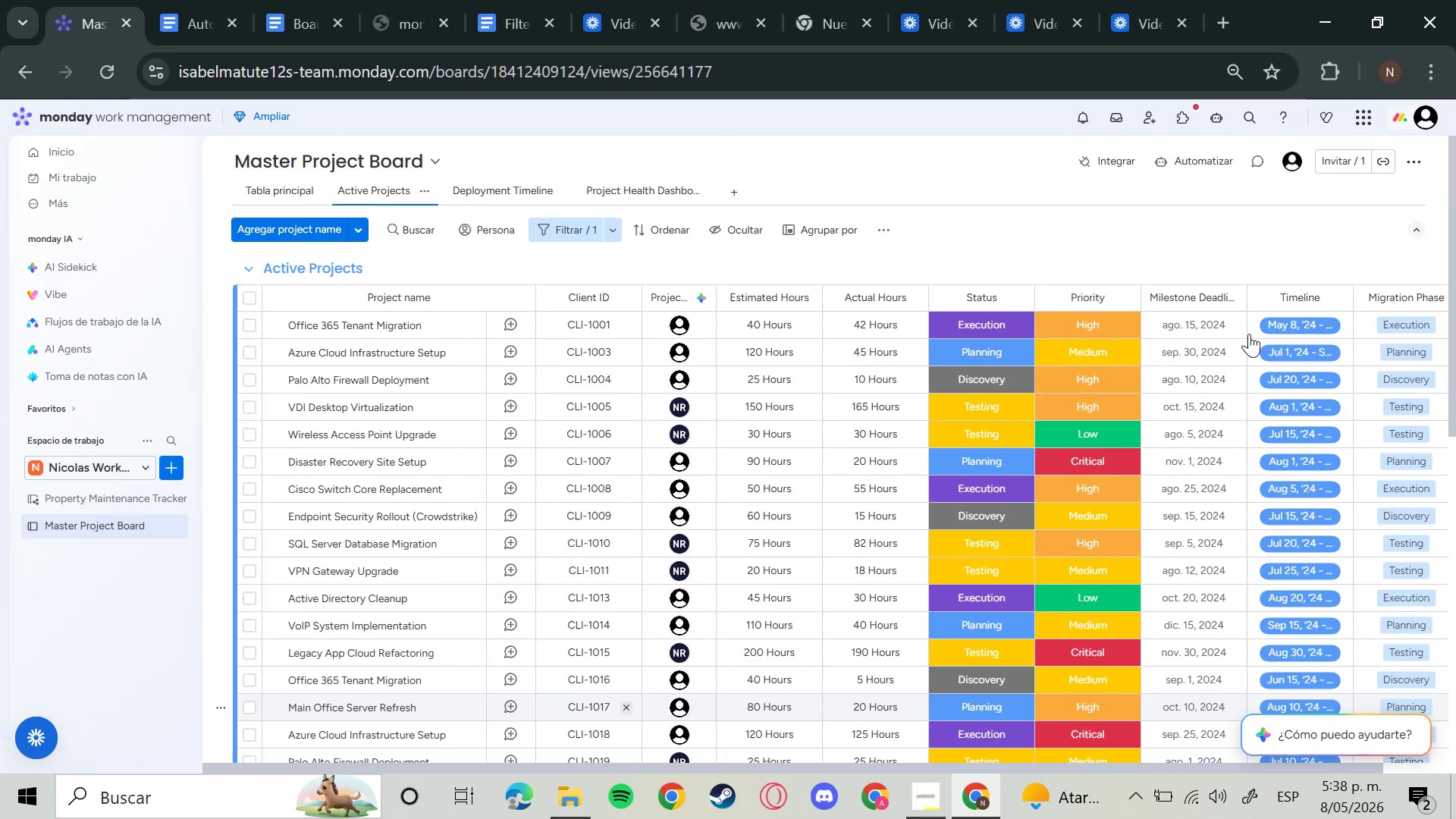 
left_click([1231, 62])
 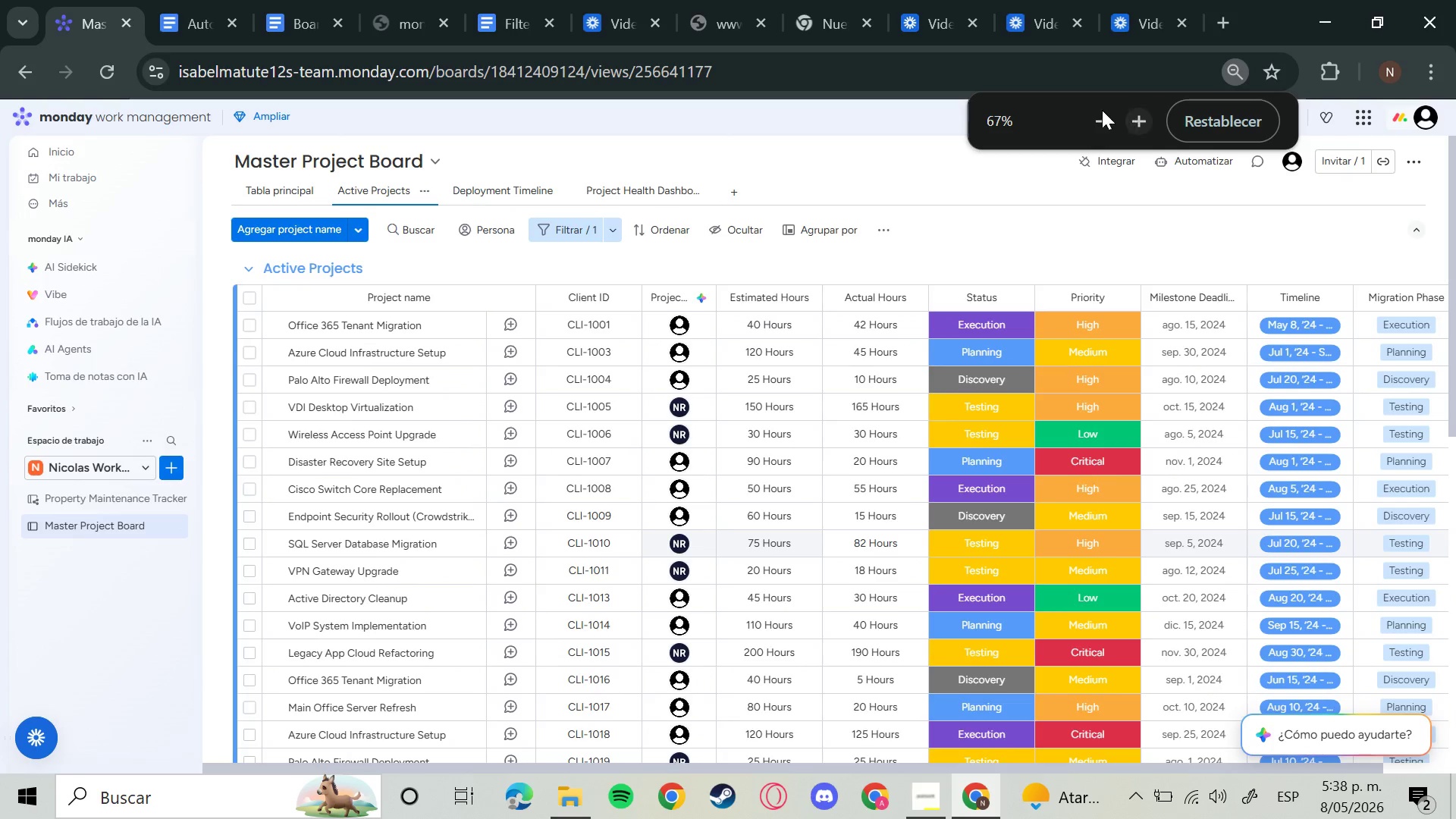 
left_click([1099, 110])
 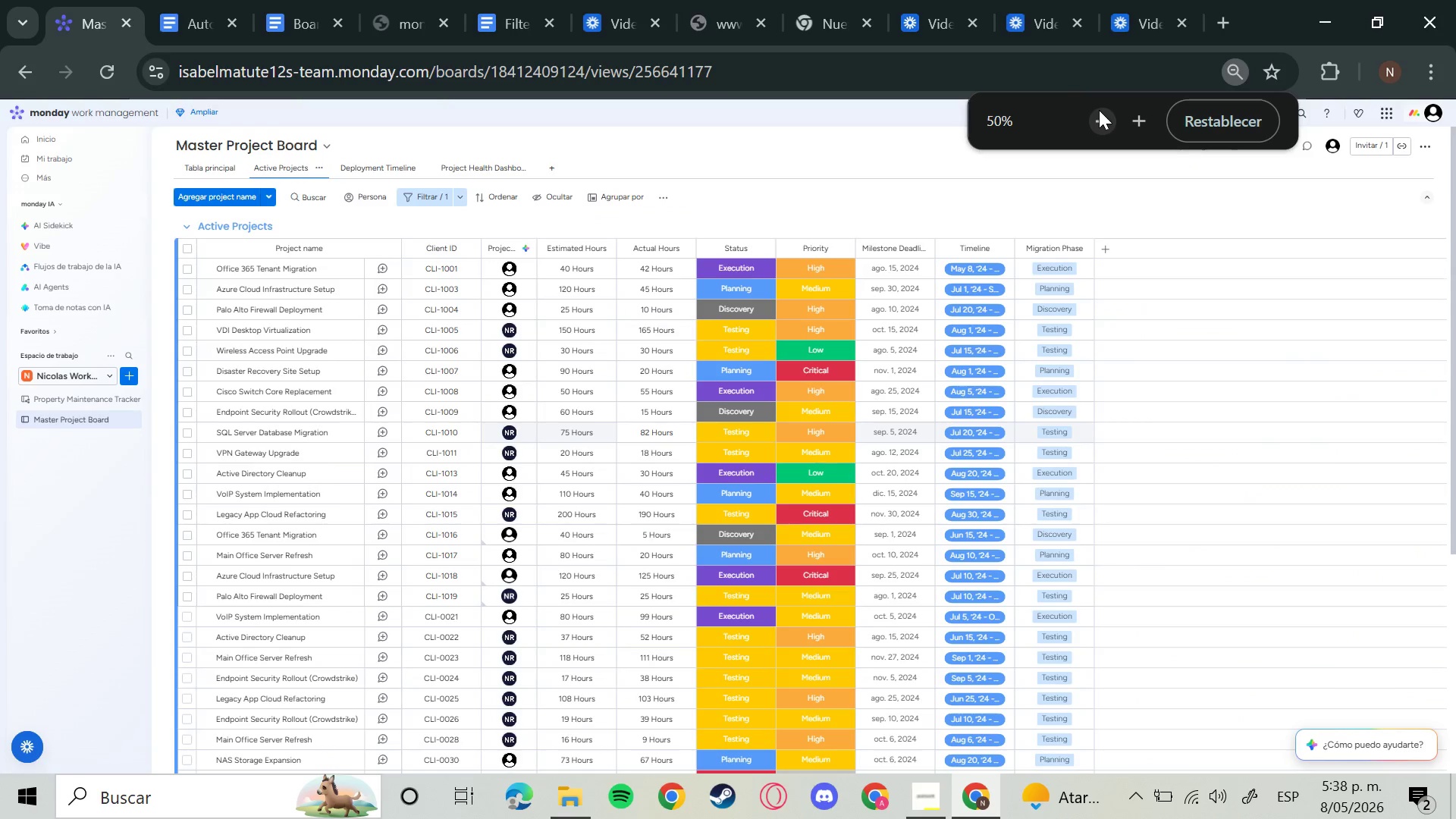 
left_click([1099, 110])
 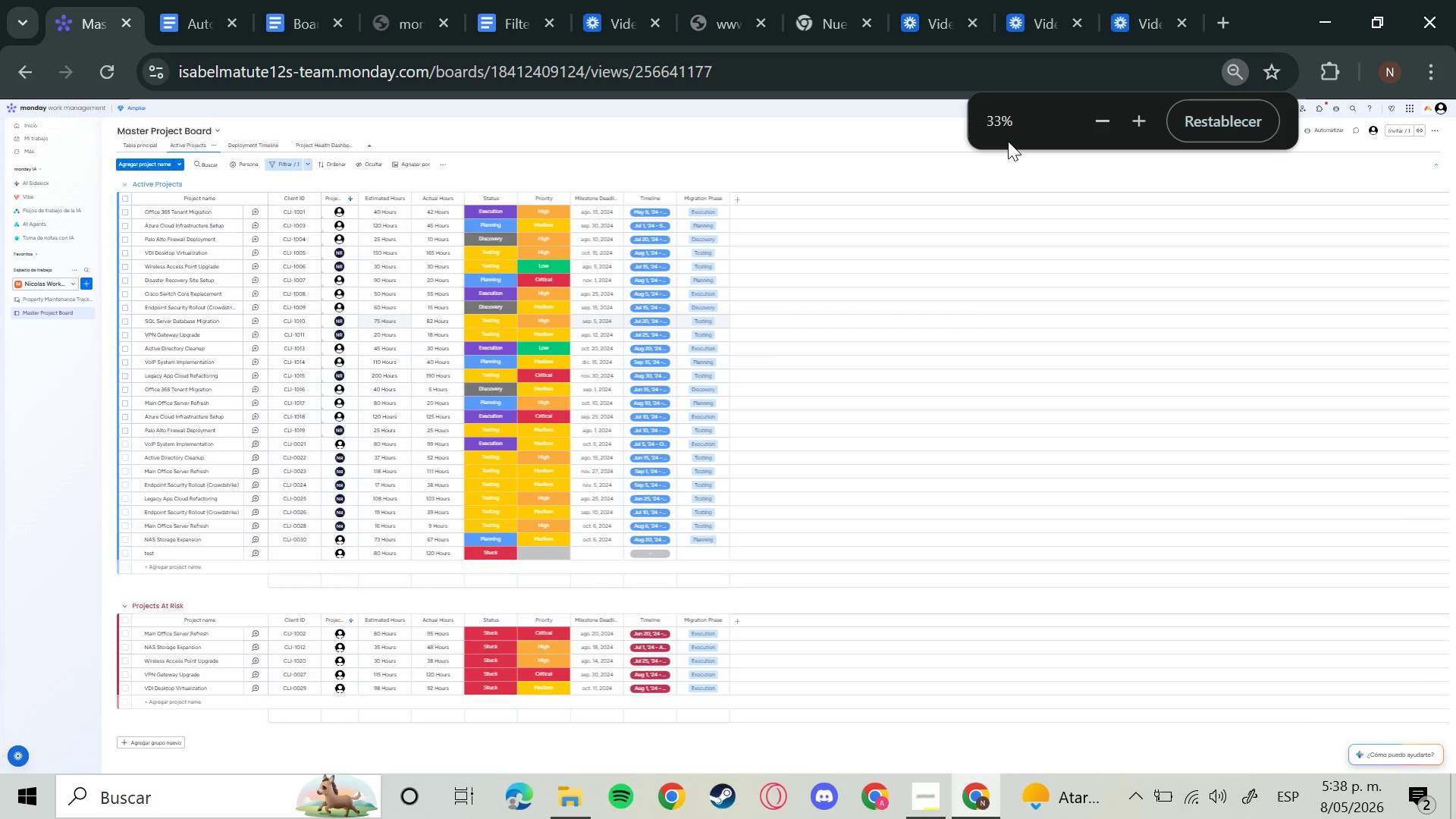 
wait(6.92)
 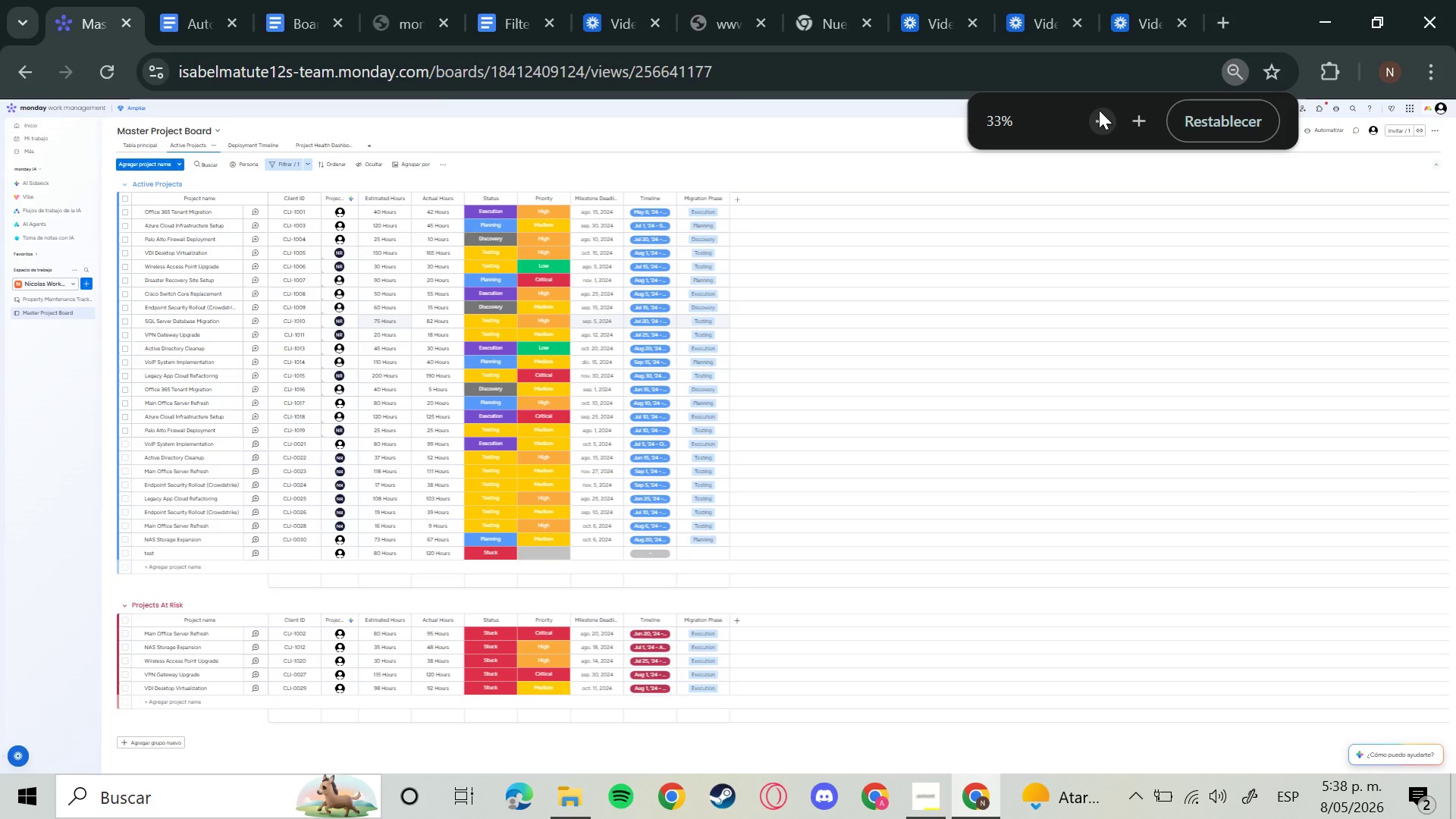 
double_click([1142, 127])
 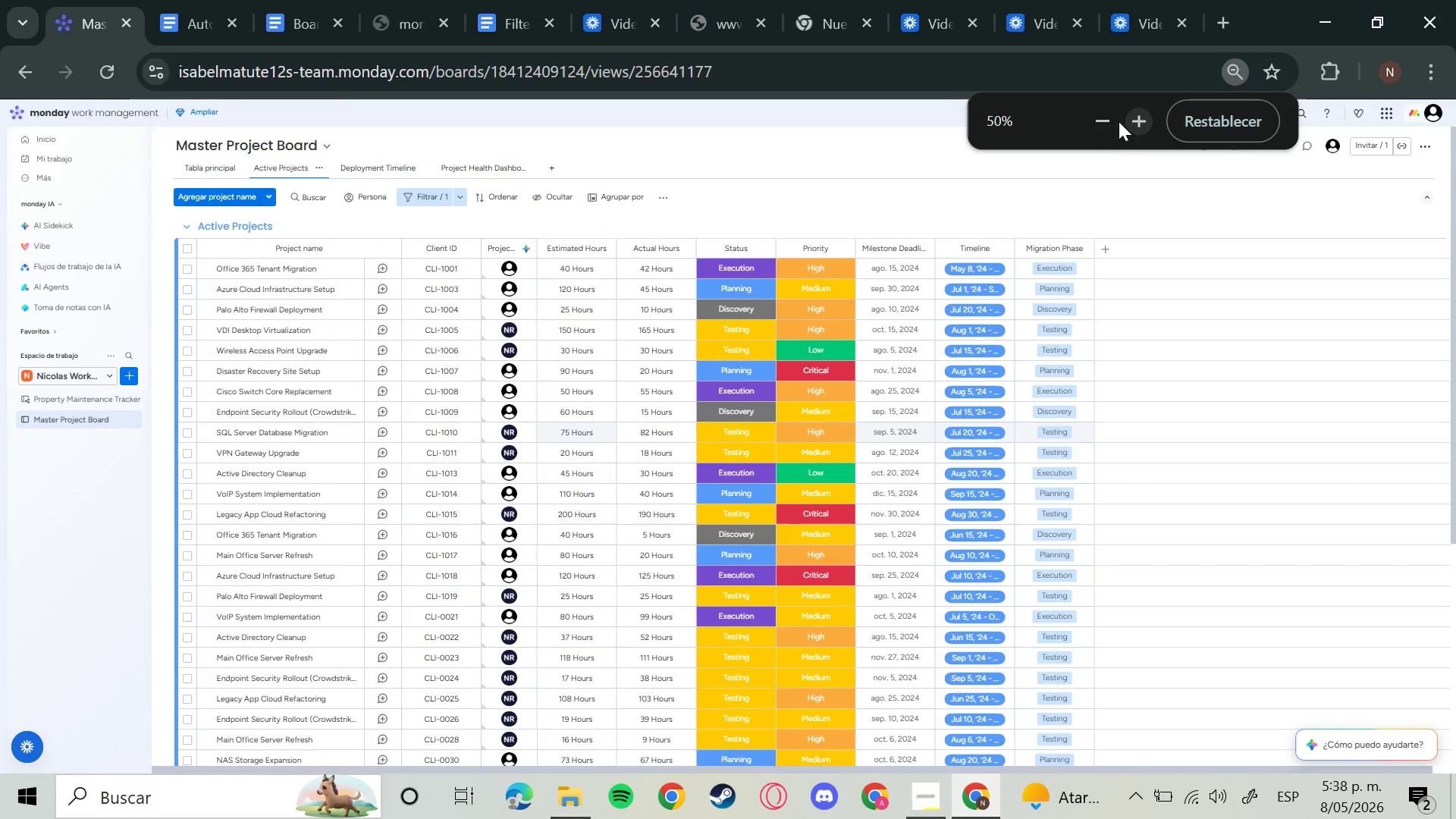 
left_click([1098, 121])
 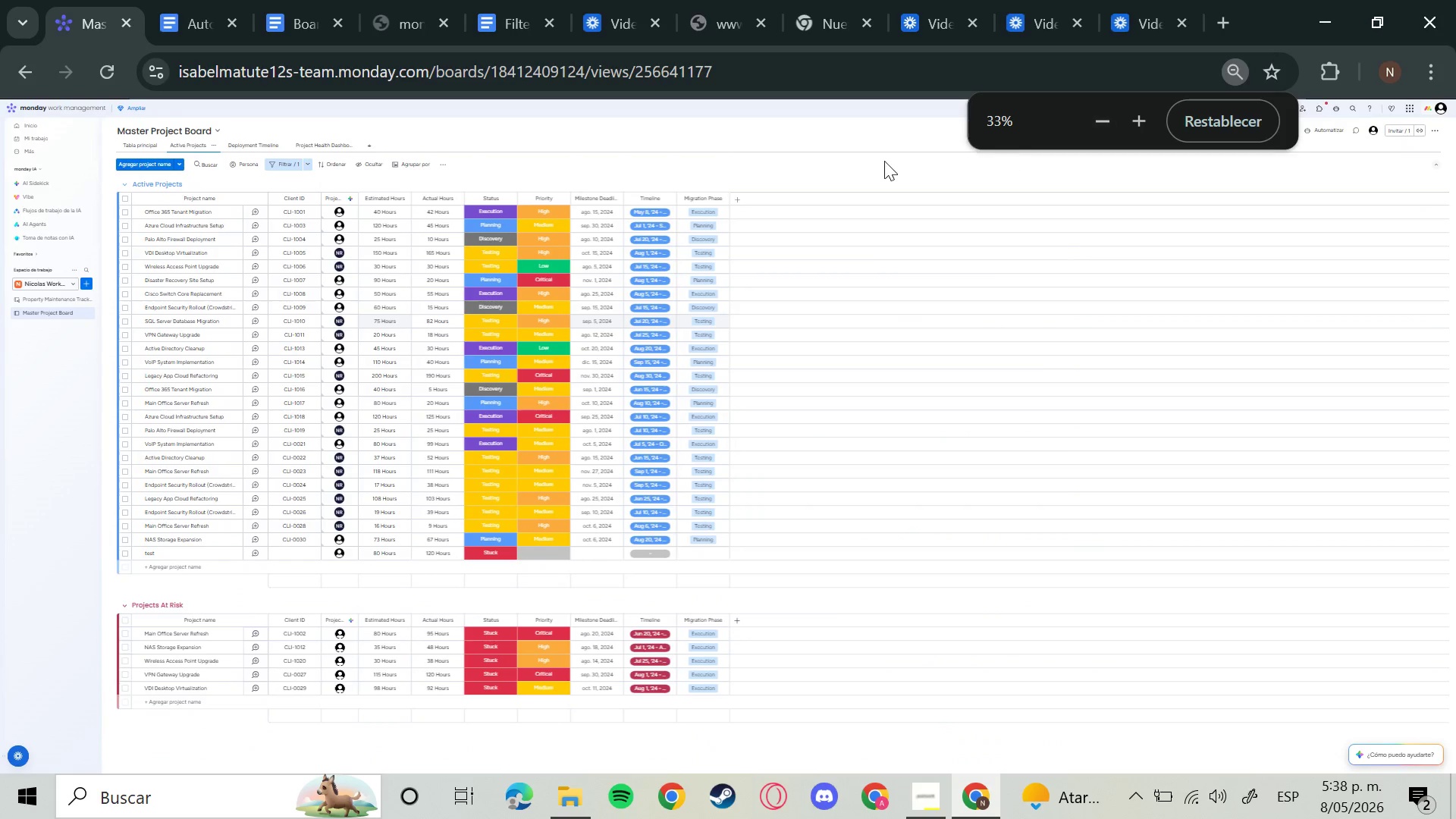 
left_click([855, 170])
 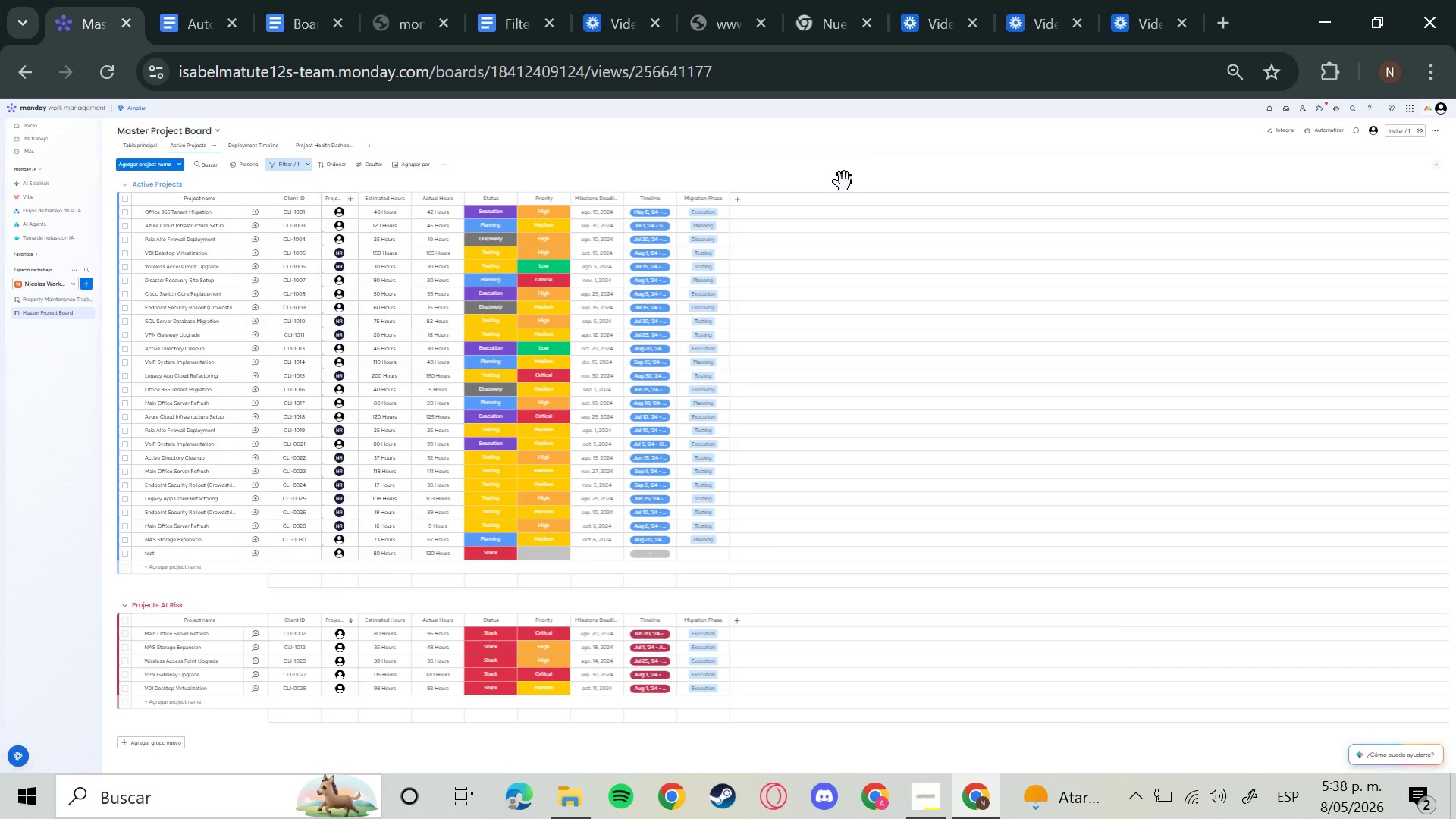 
key(Meta+Shift+S)
 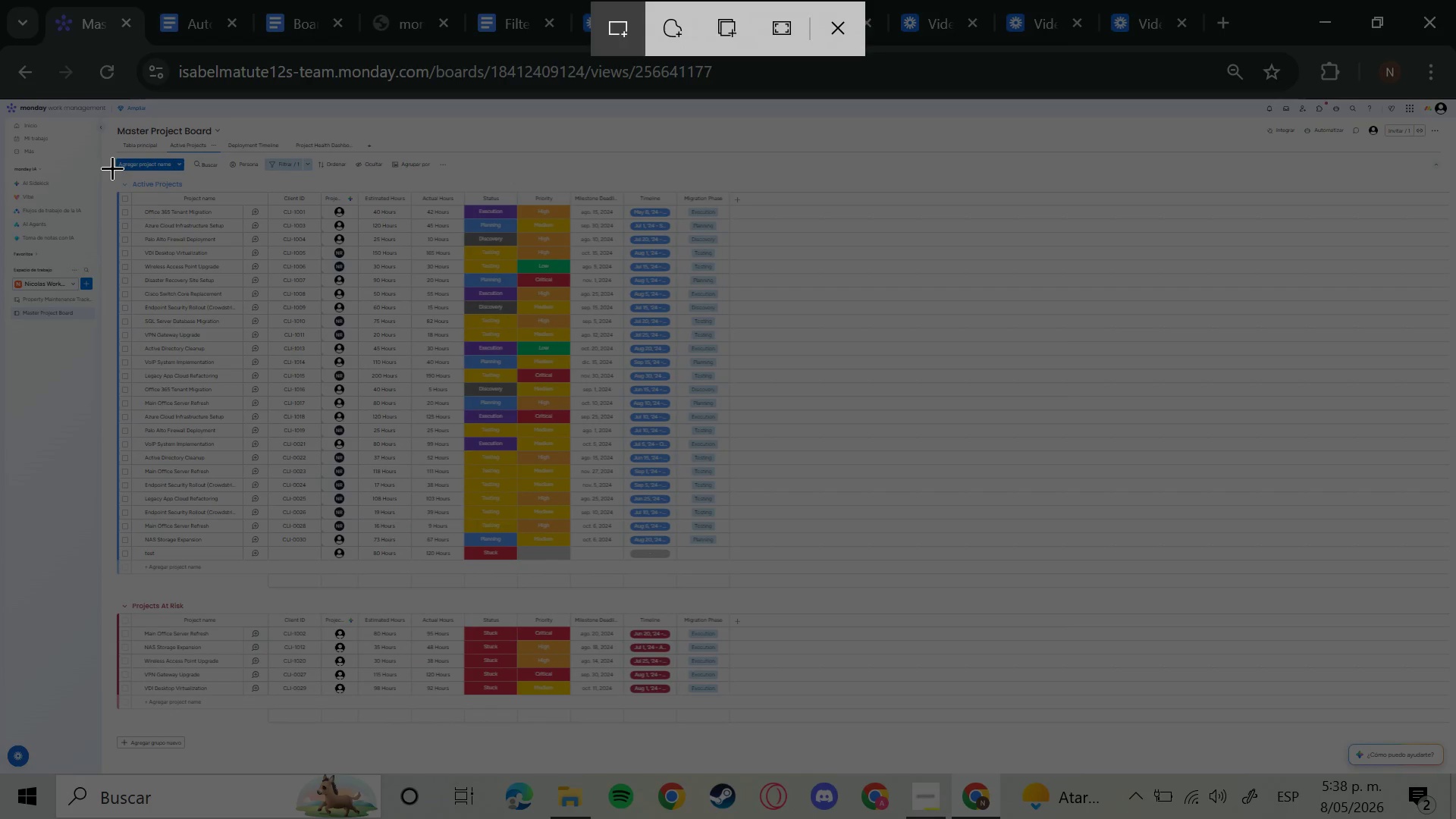 
left_click_drag(start_coordinate=[111, 174], to_coordinate=[731, 727])
 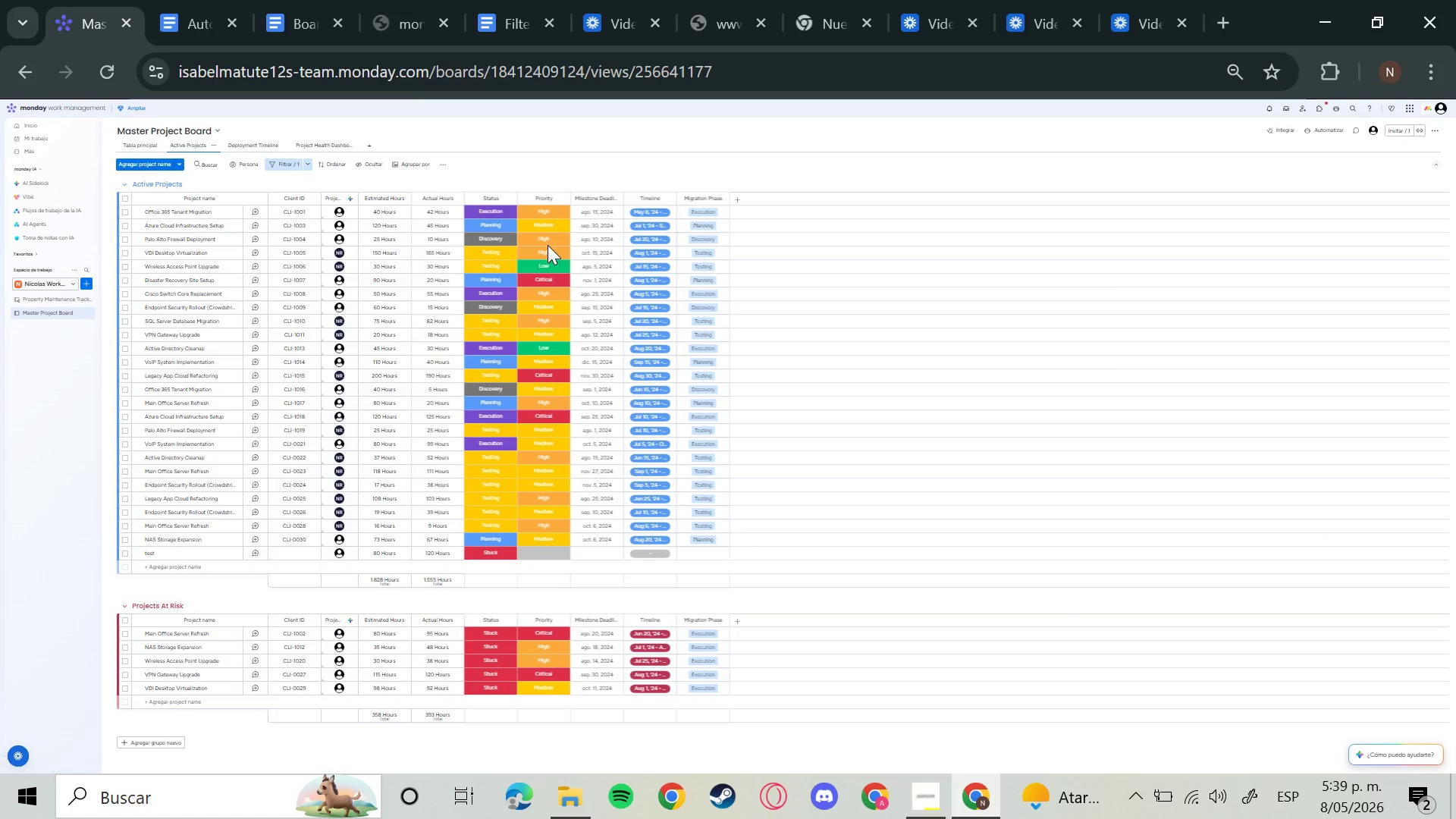 
mouse_move([332, -1])
 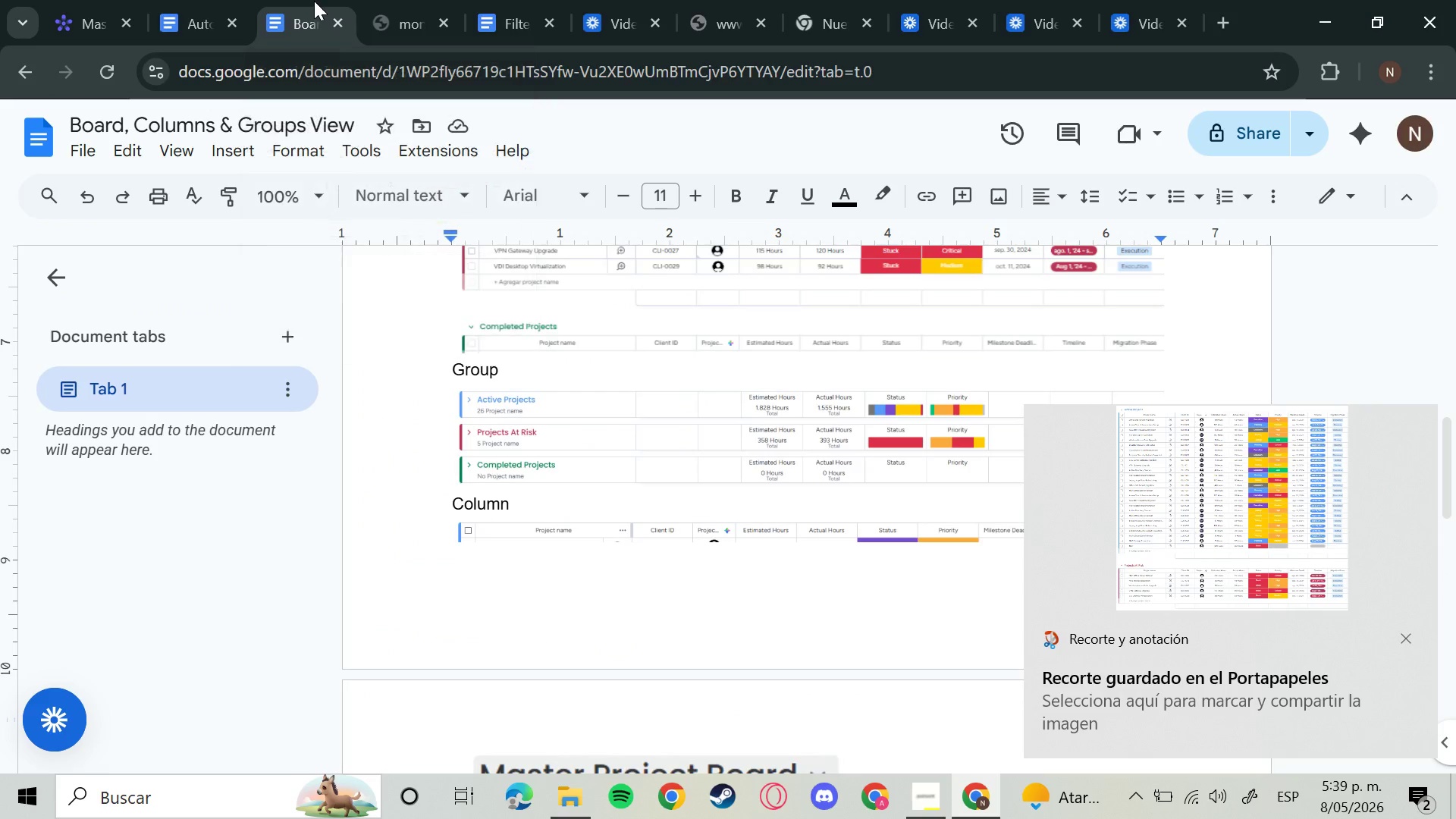 
left_click([314, 1])
 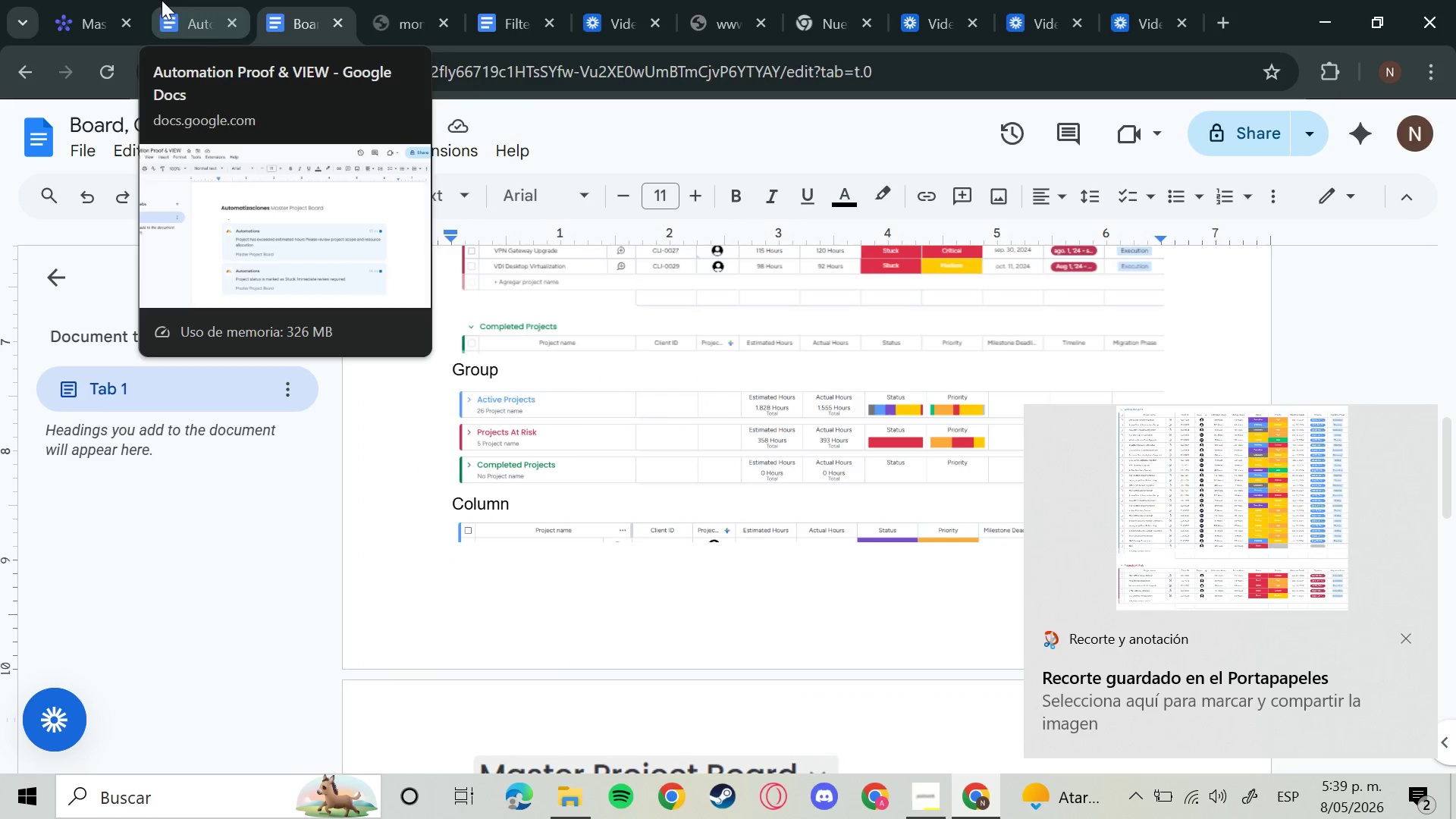 
left_click([153, 0])
 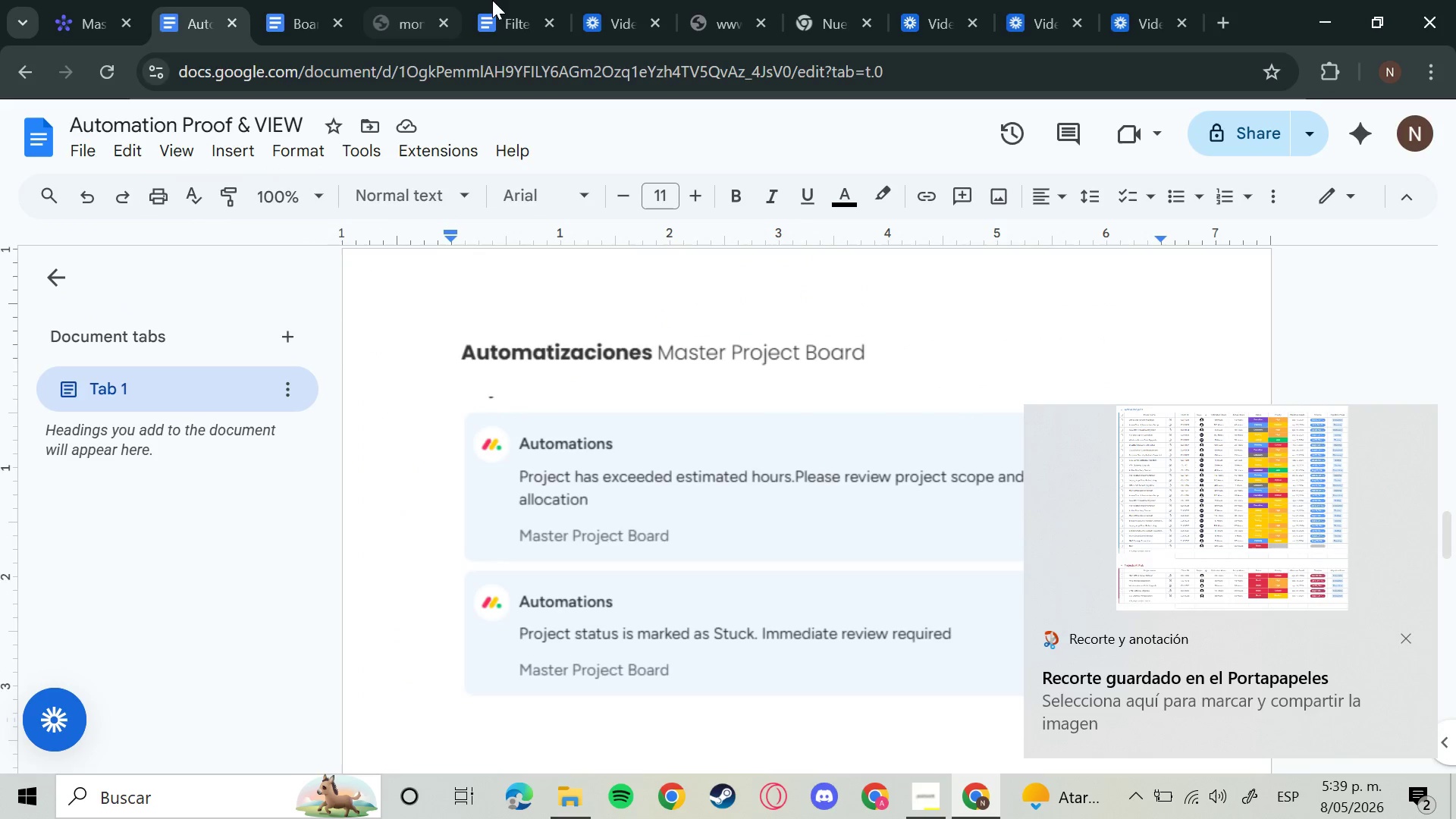 
left_click([493, 10])
 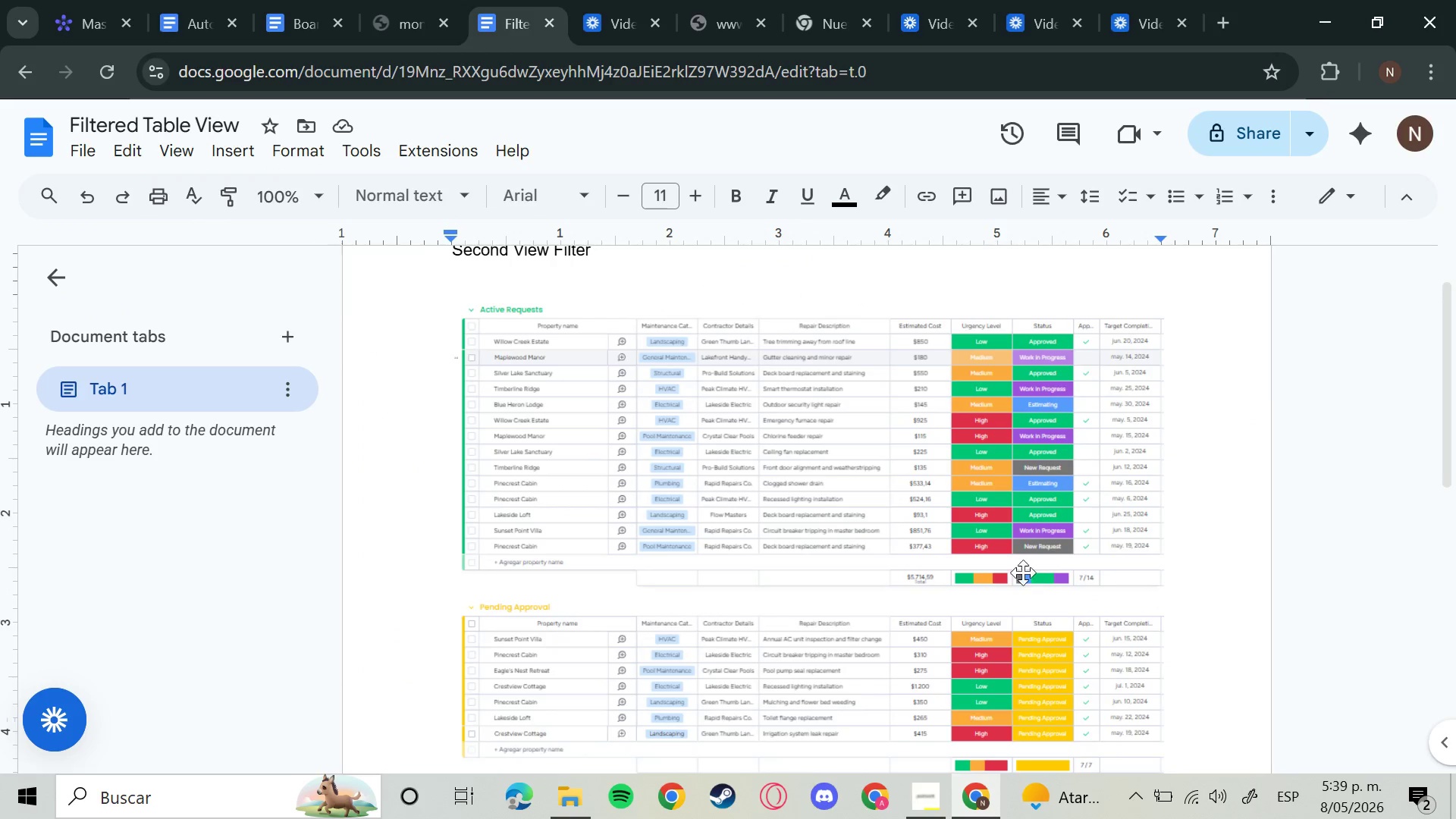 
left_click([1137, 592])
 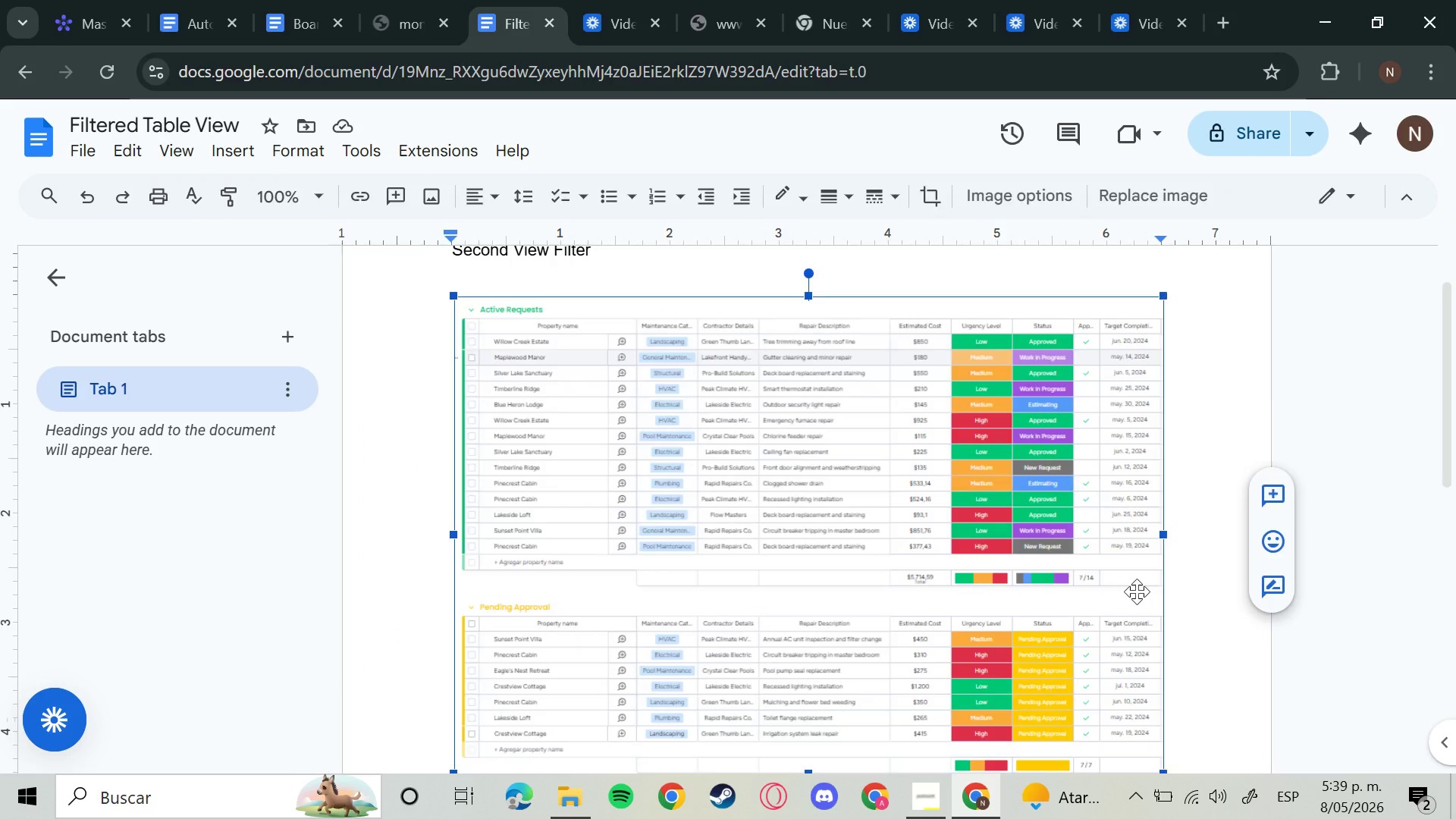 
key(Backspace)
 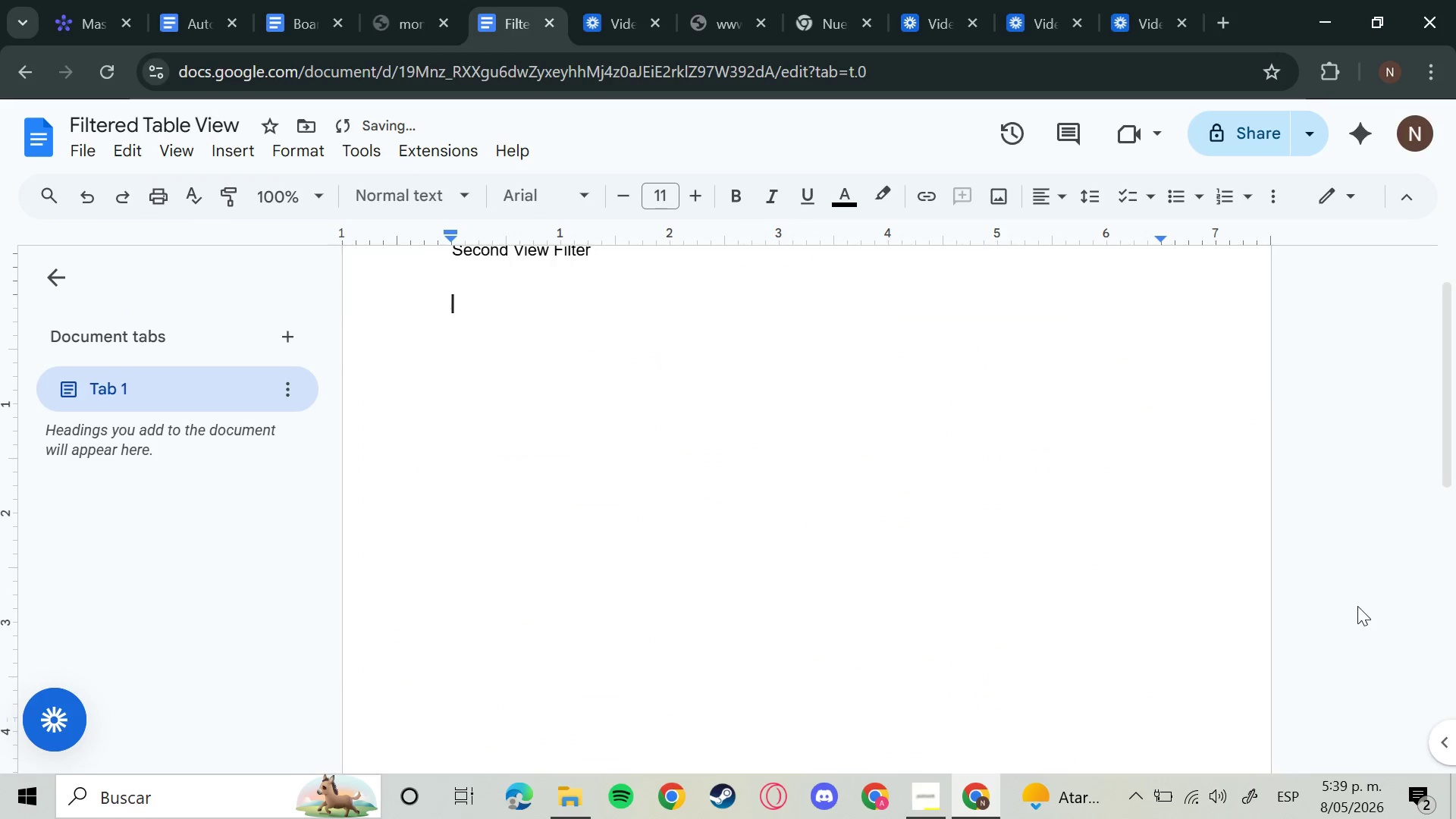 
key(Control+V)
 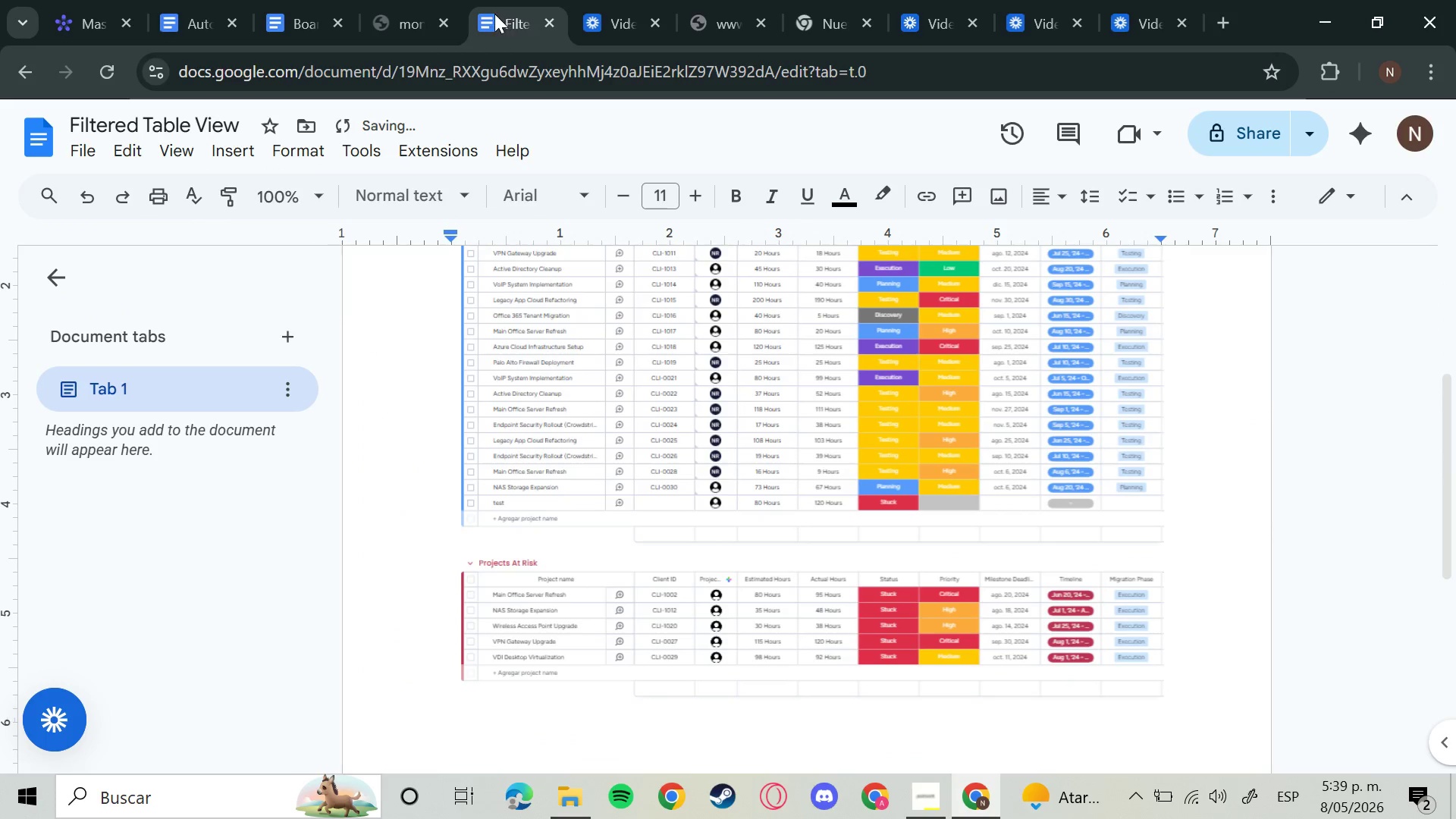 
left_click_drag(start_coordinate=[494, 14], to_coordinate=[428, 23])
 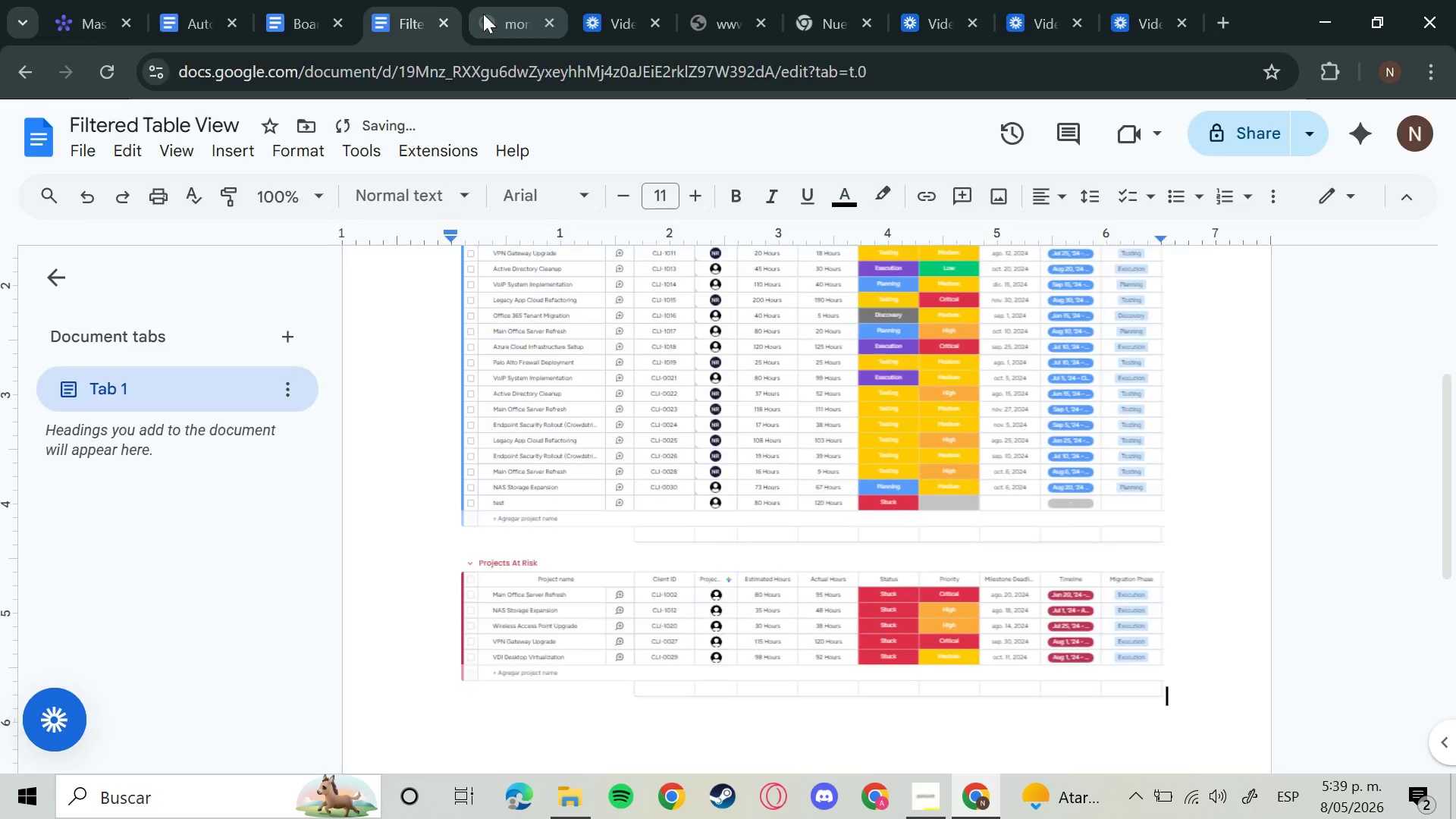 
left_click([483, 14])
 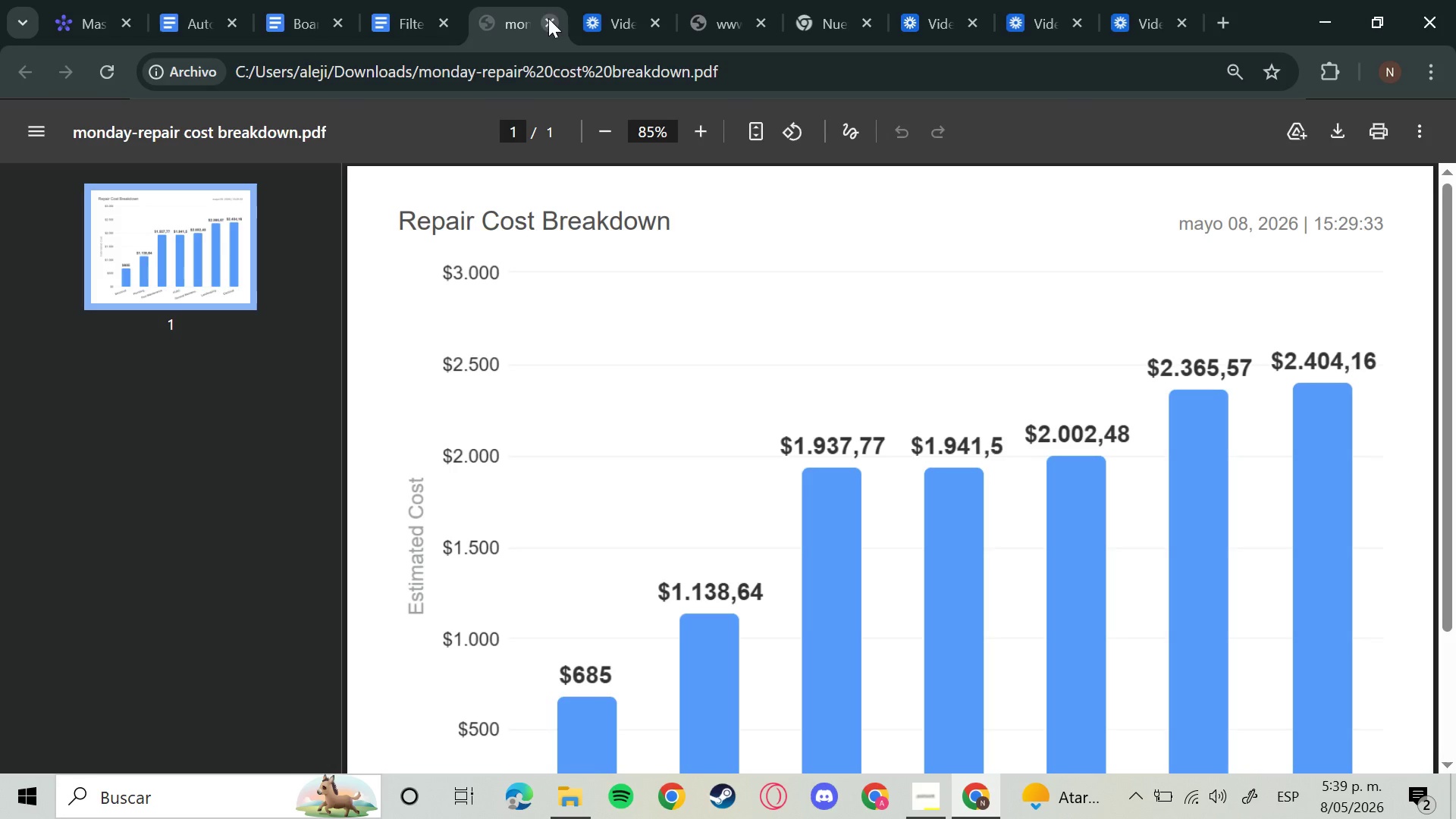 
left_click([542, 20])
 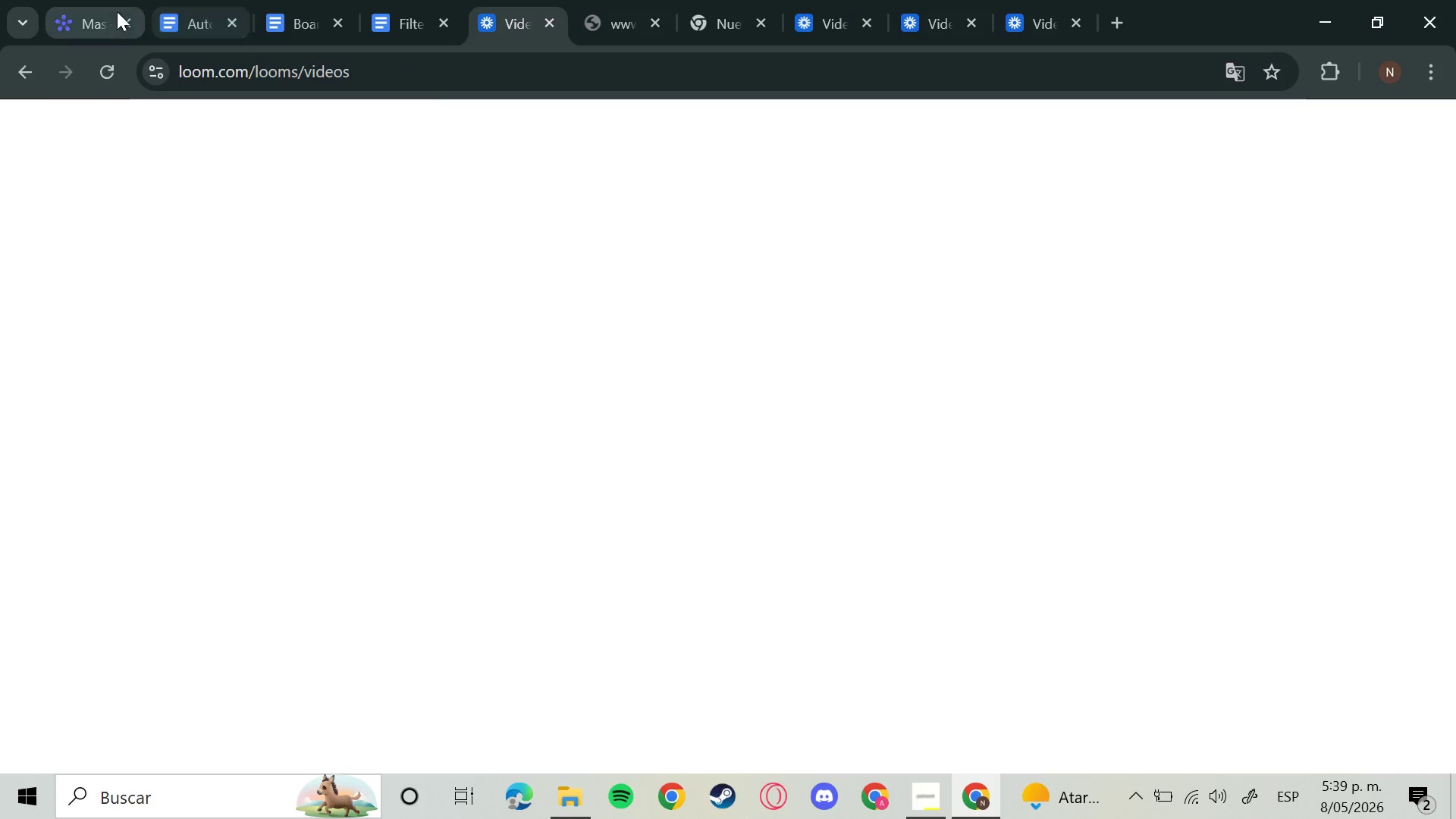 
left_click([119, 4])
 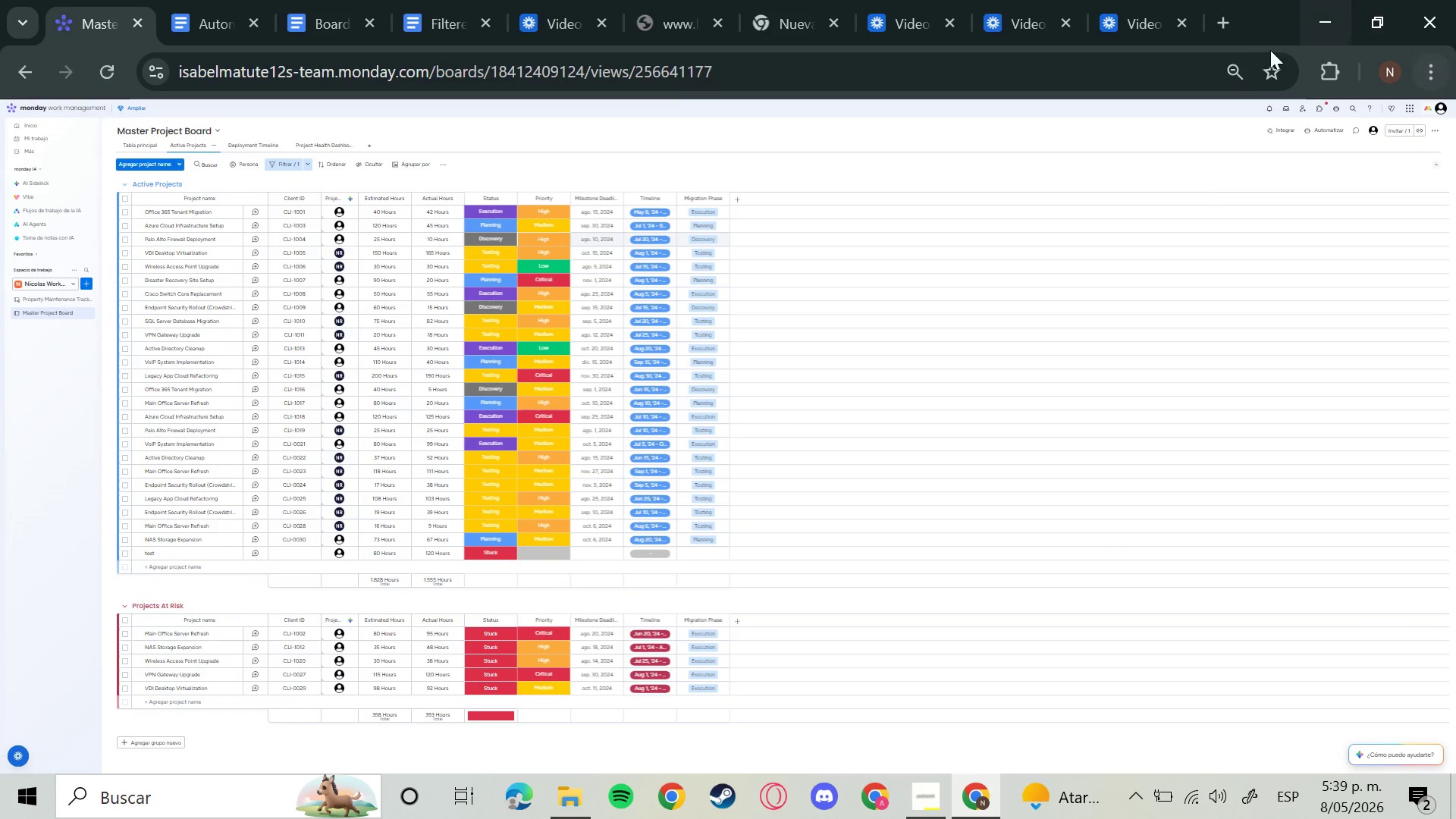 
left_click([1232, 68])
 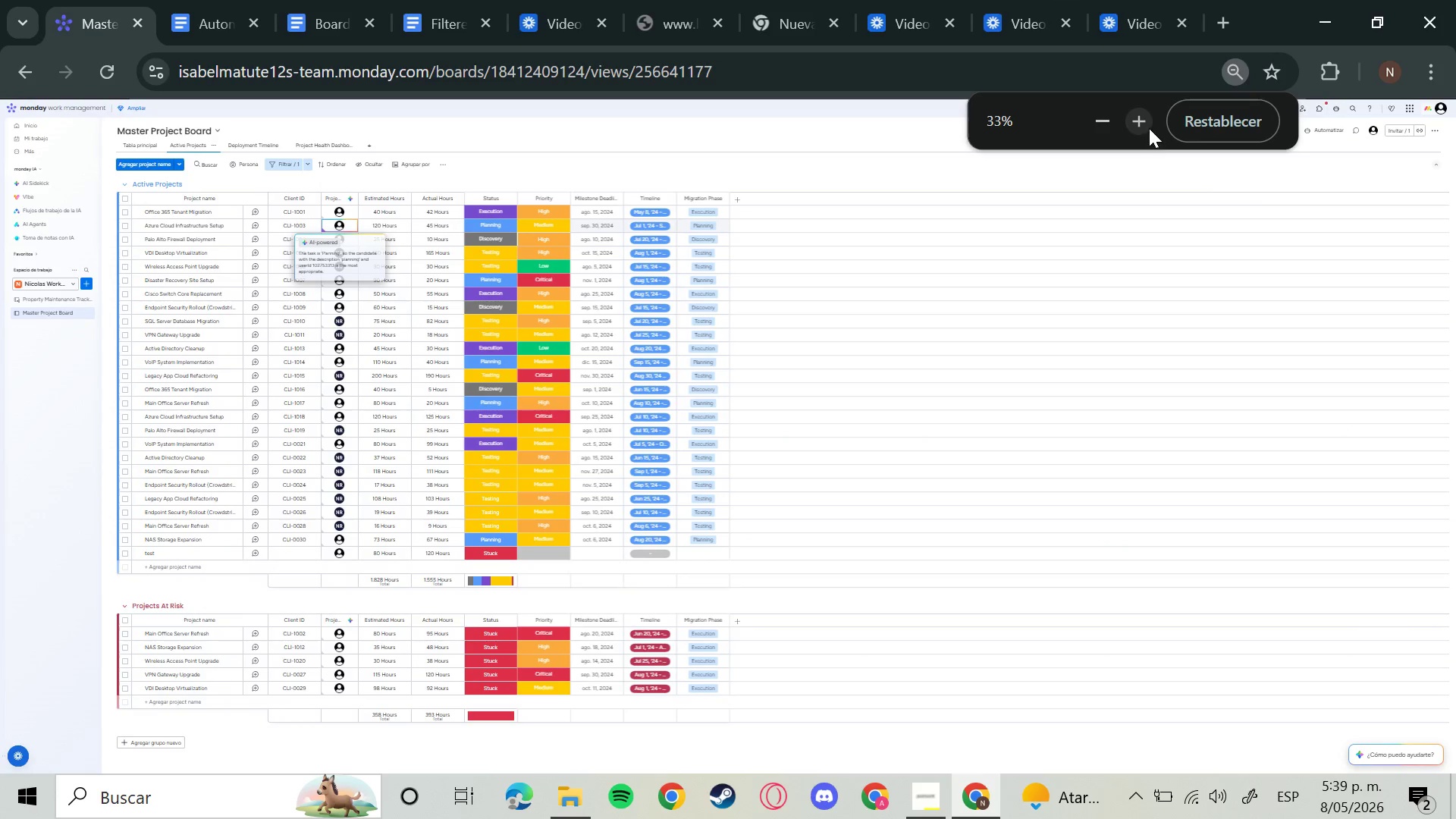 
left_click([1149, 126])
 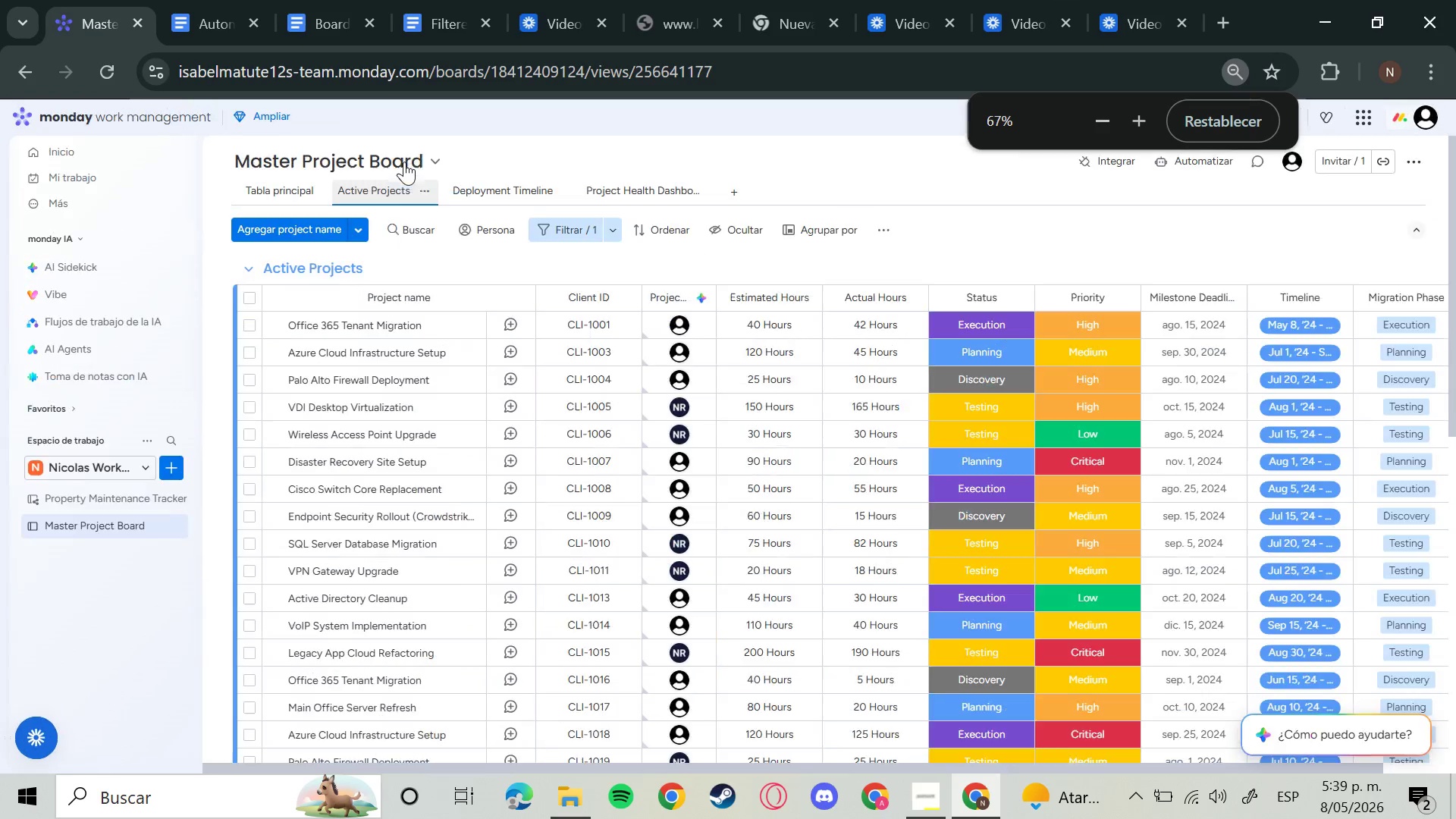 
wait(5.88)
 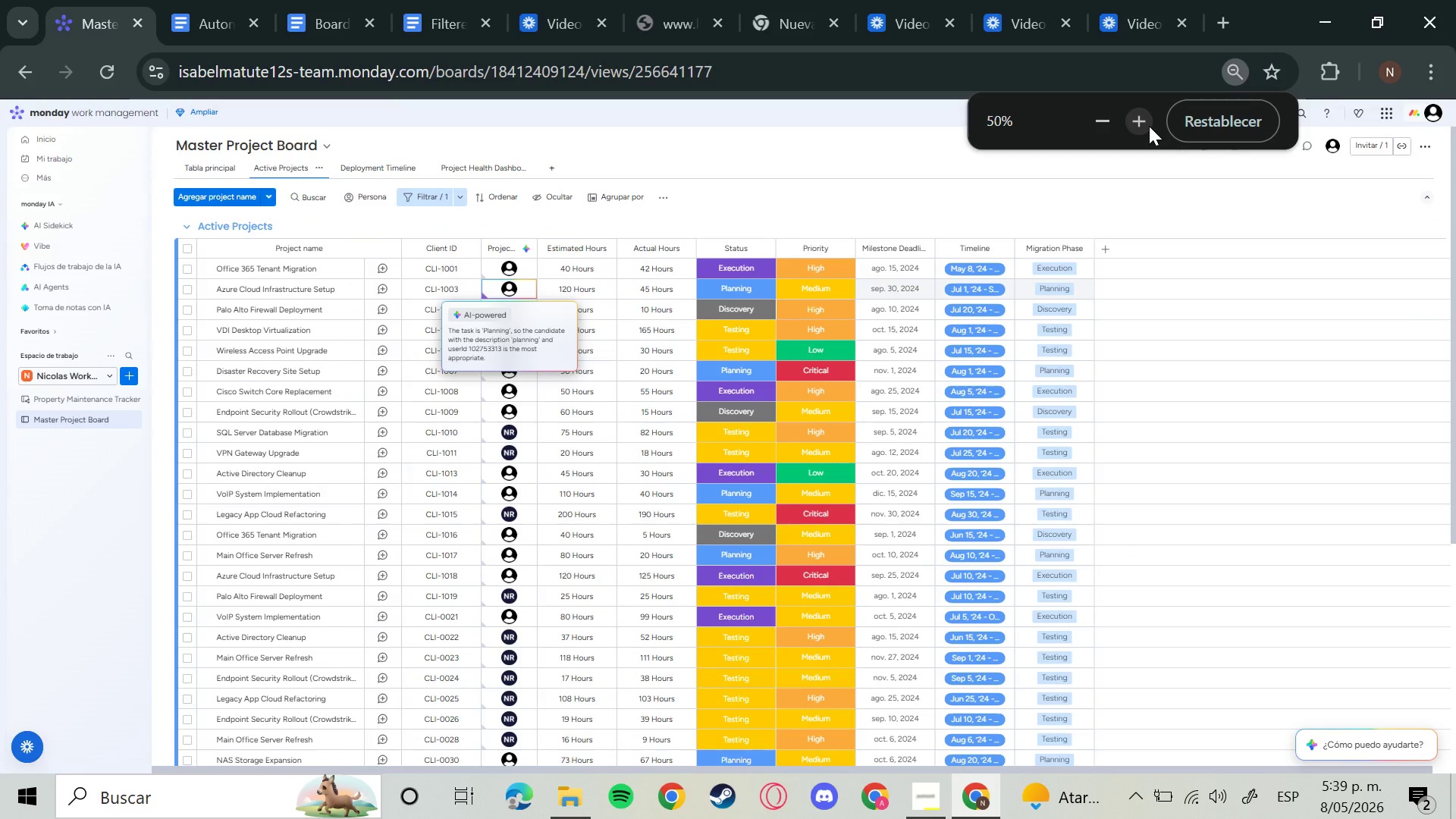 
left_click([513, 189])
 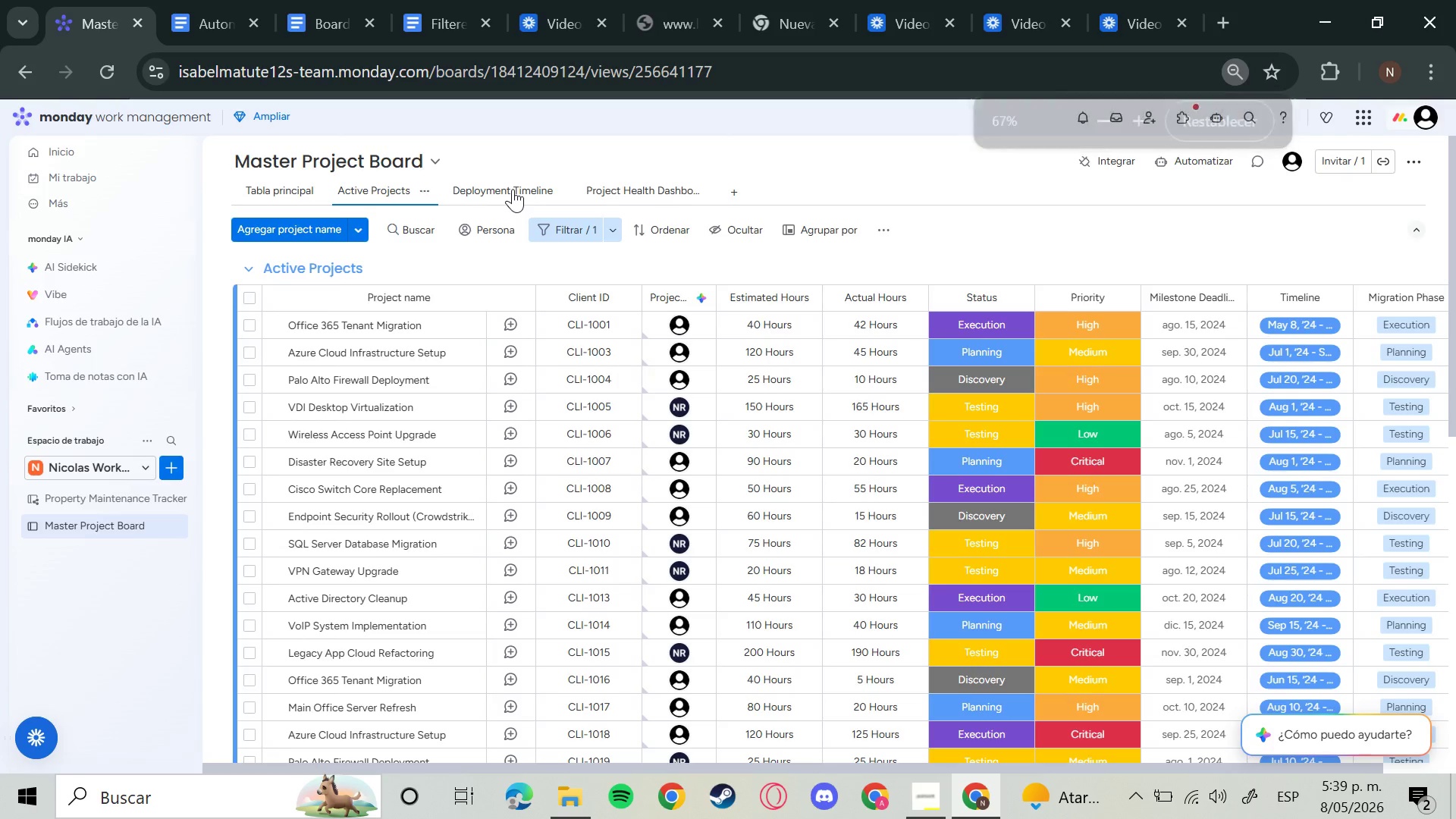 
mouse_move([523, 192])
 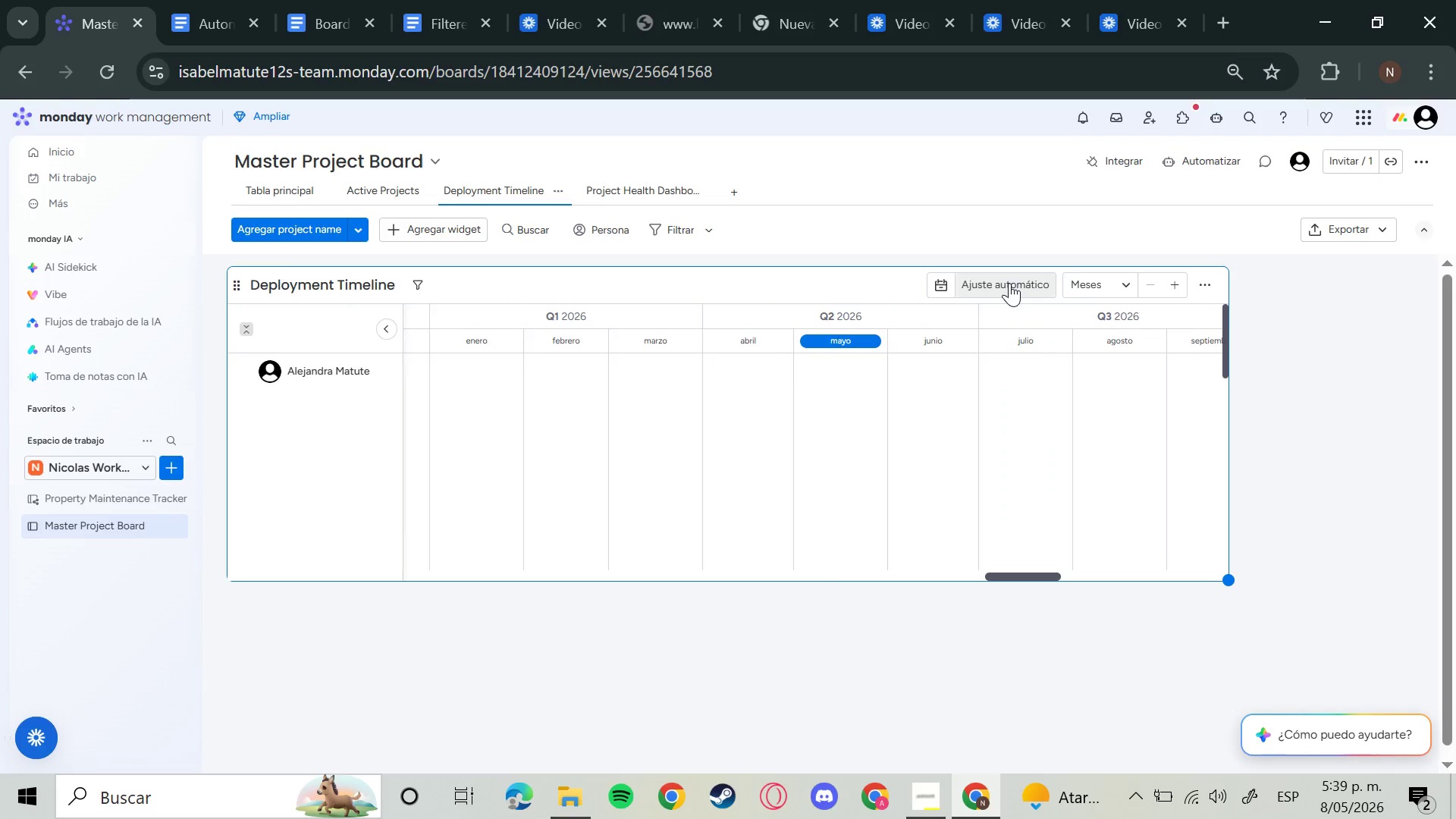 
left_click([1009, 283])
 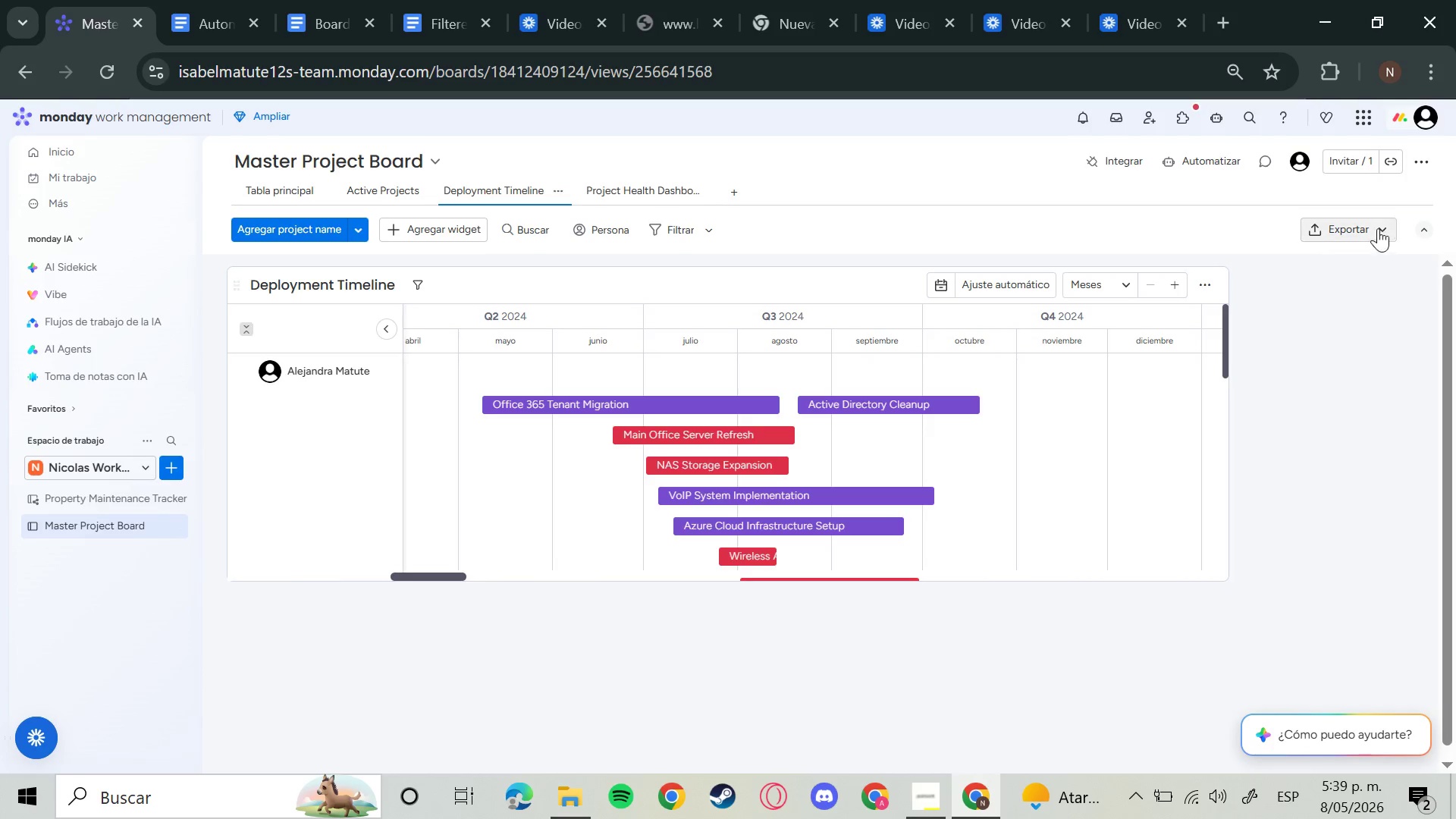 
double_click([1357, 227])
 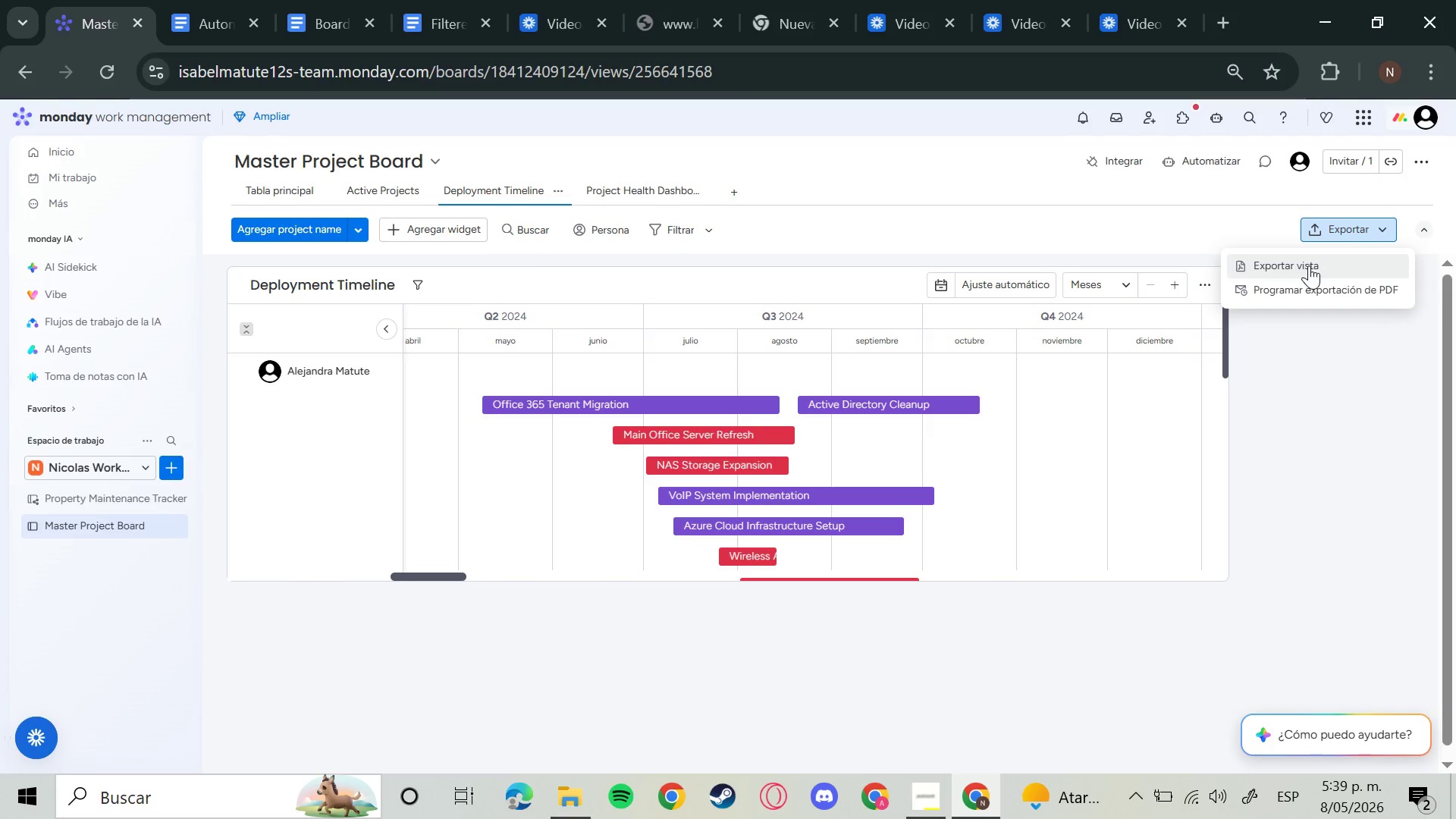 
left_click([1309, 265])
 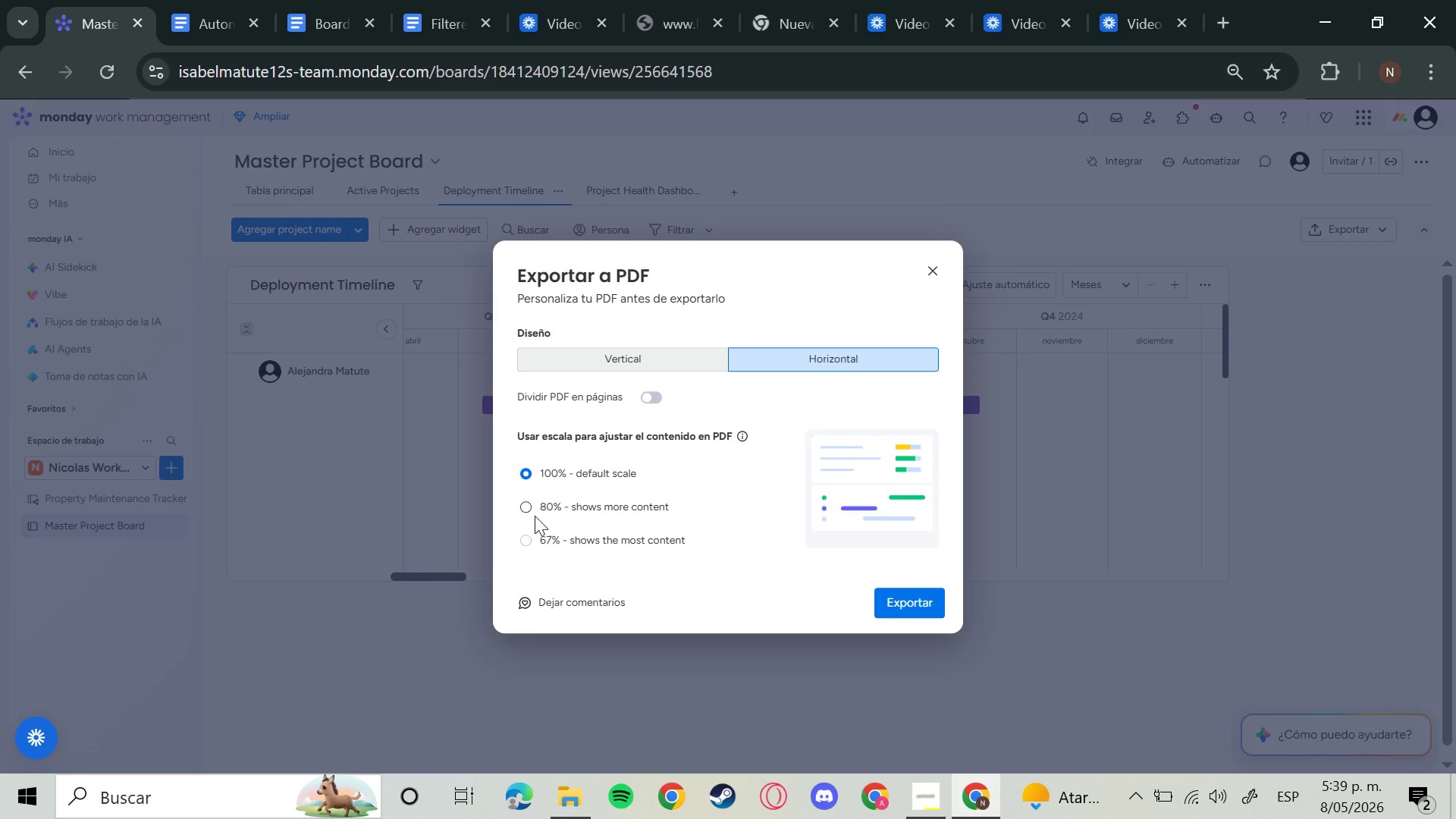 
left_click([525, 543])
 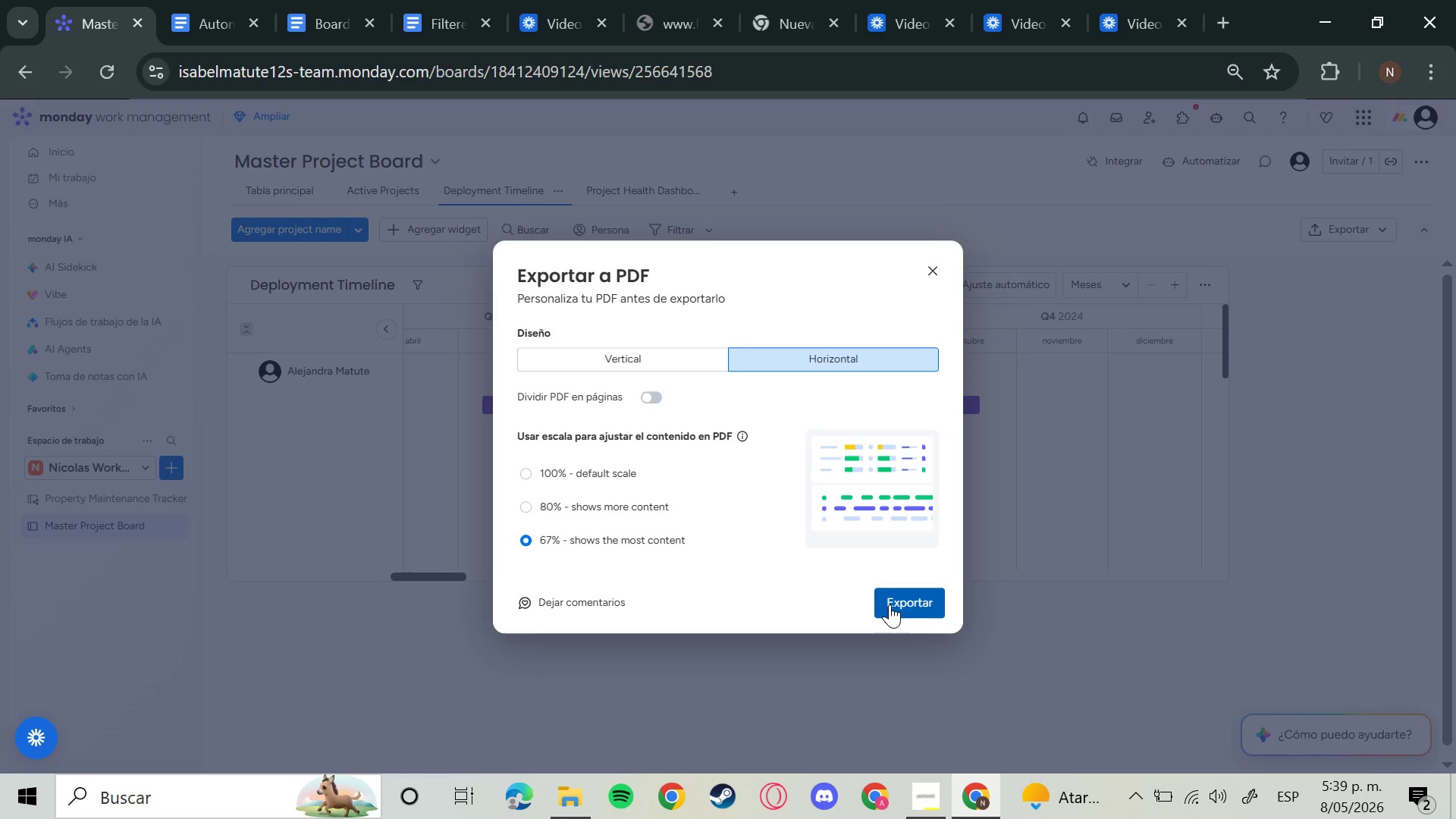 
left_click([890, 604])
 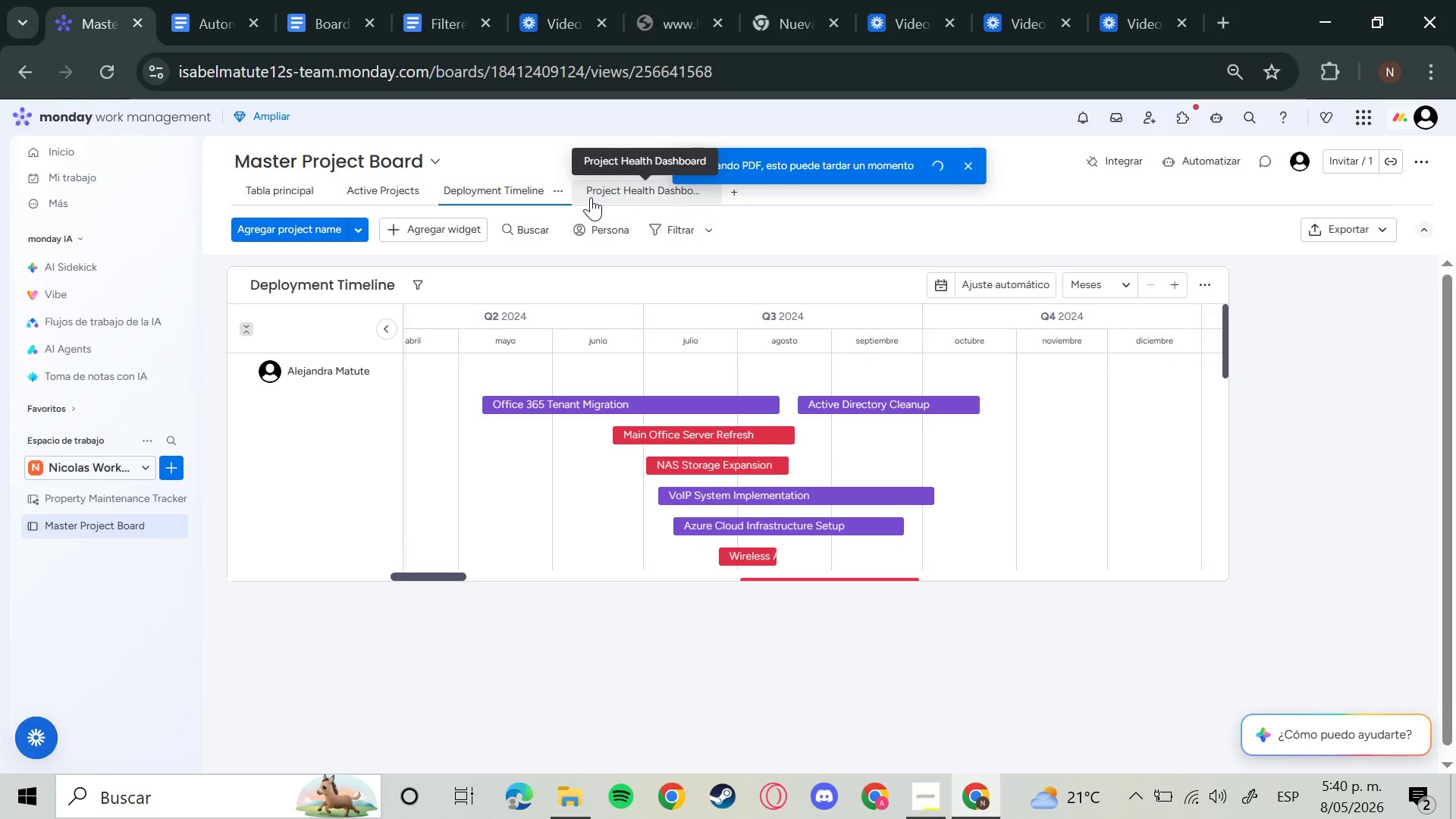 
wait(32.47)
 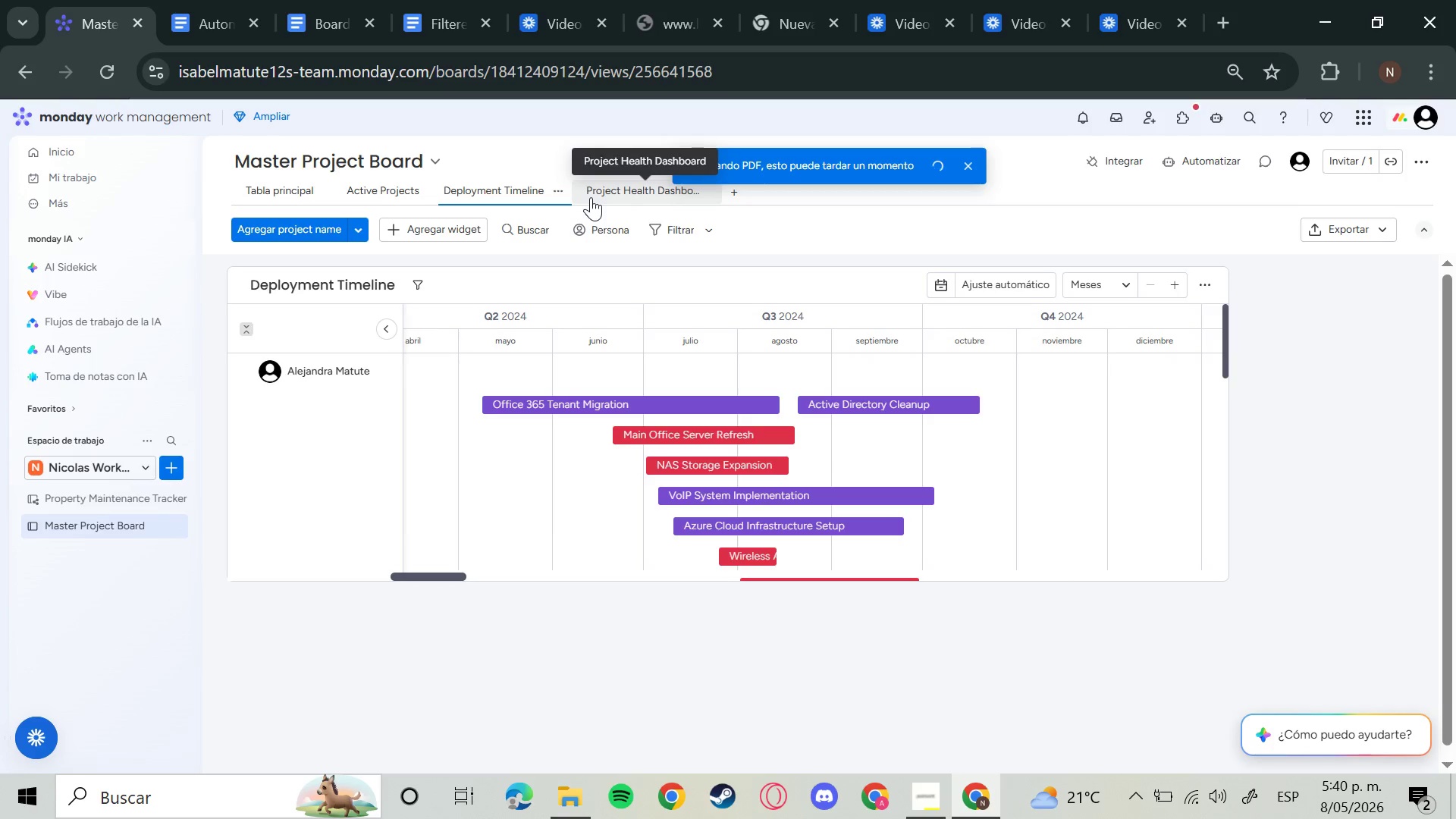 
left_click([591, 197])
 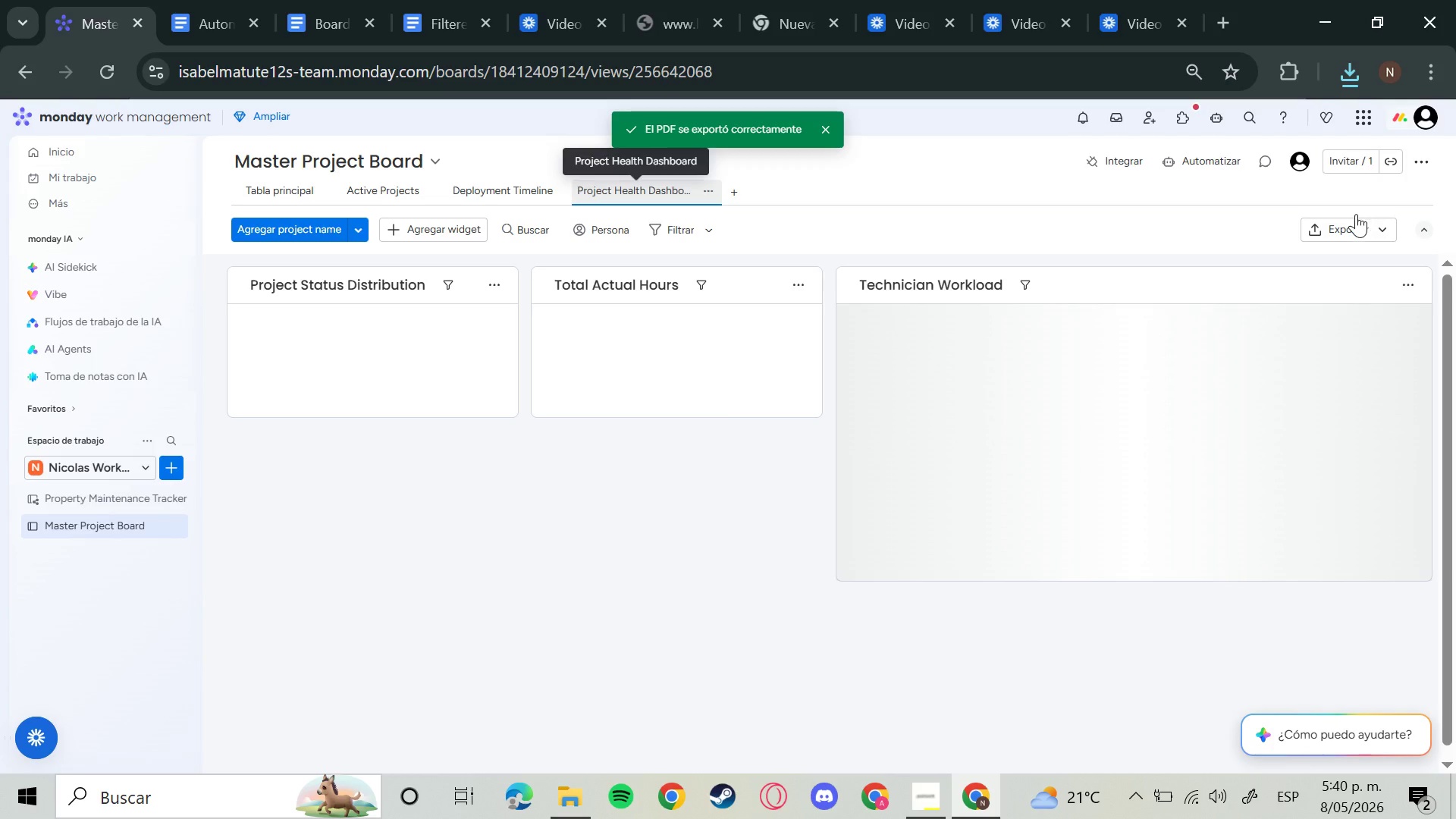 
left_click([1365, 231])
 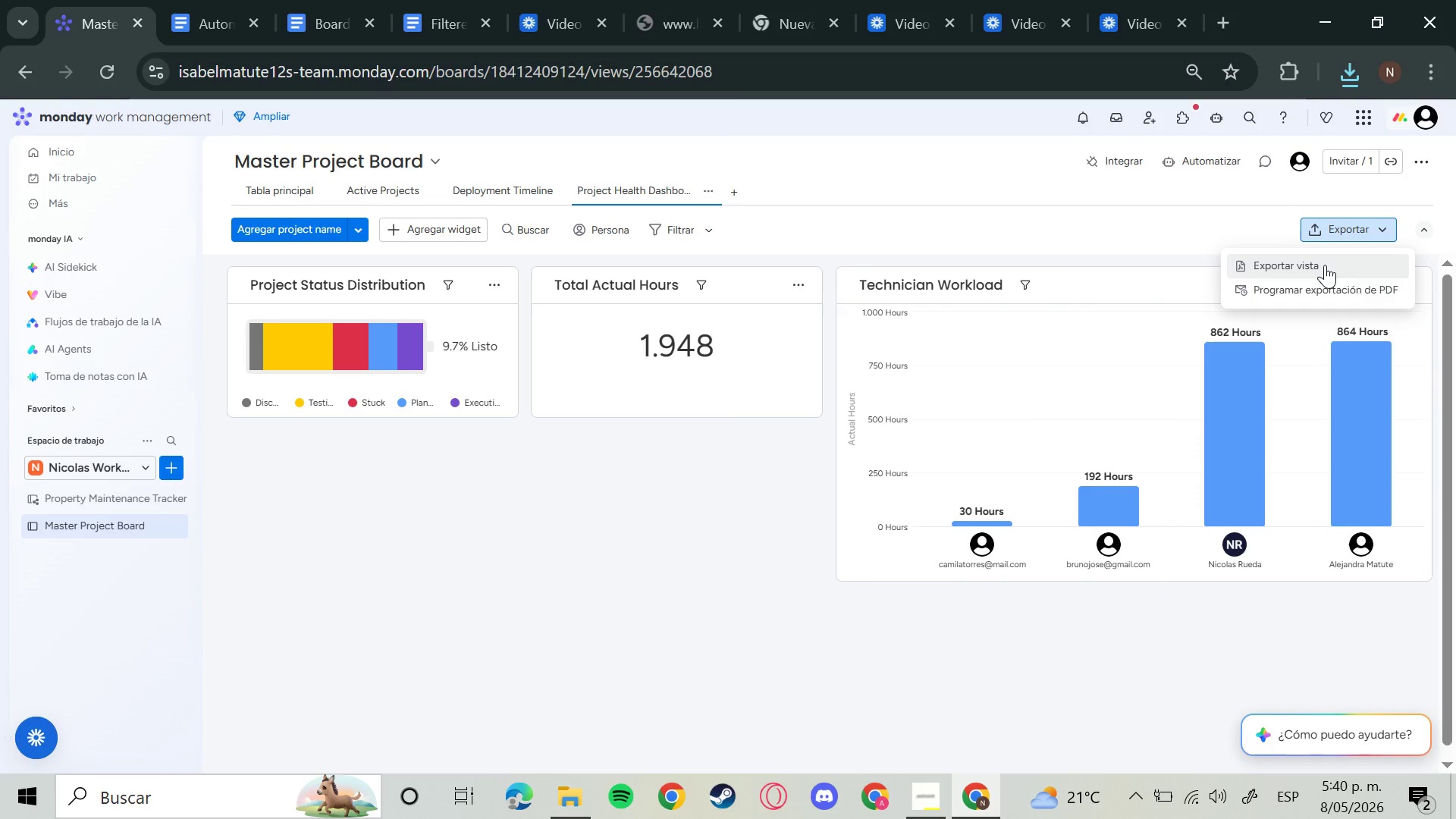 
left_click([1325, 265])
 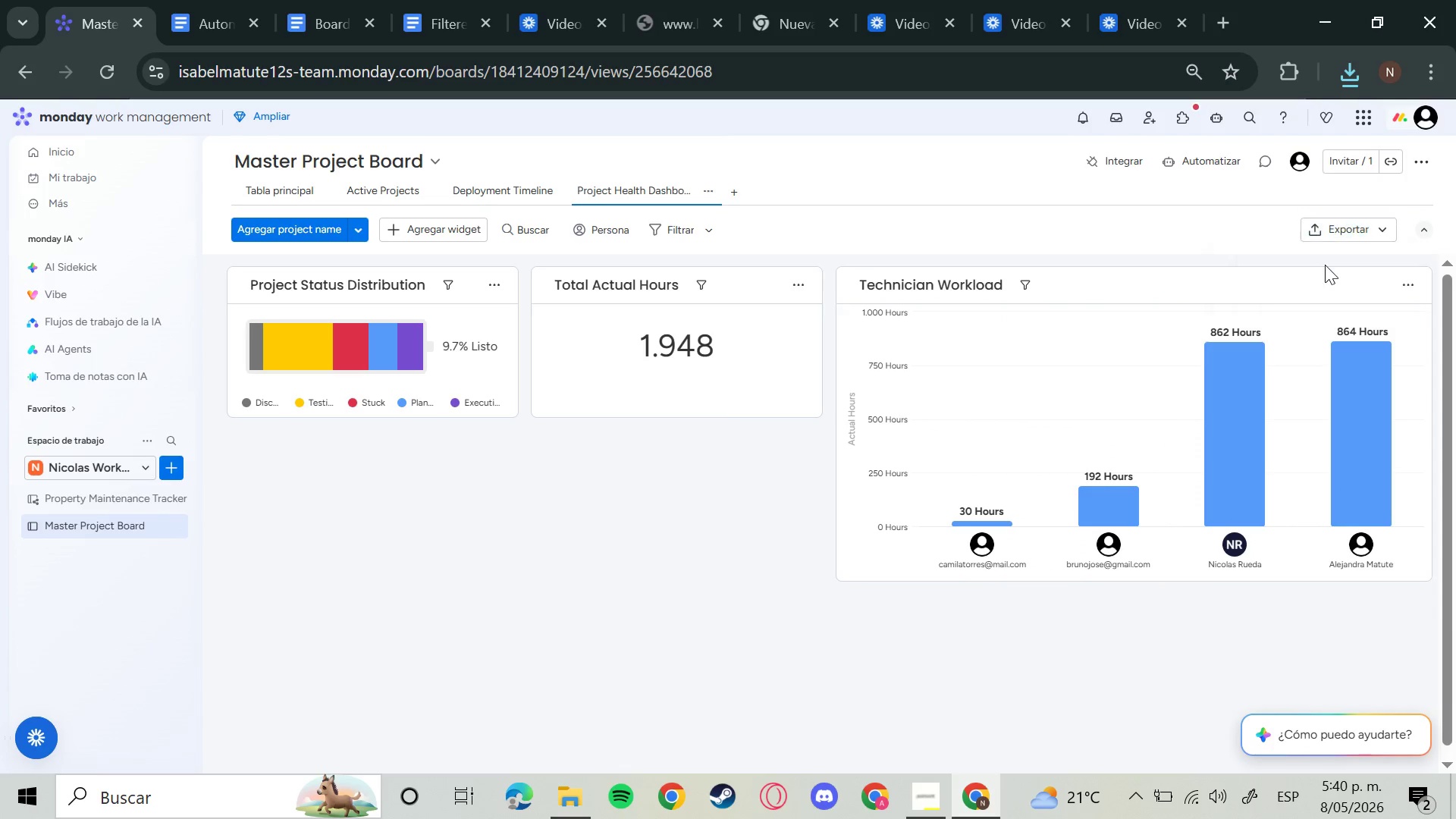 
mouse_move([1315, 268])
 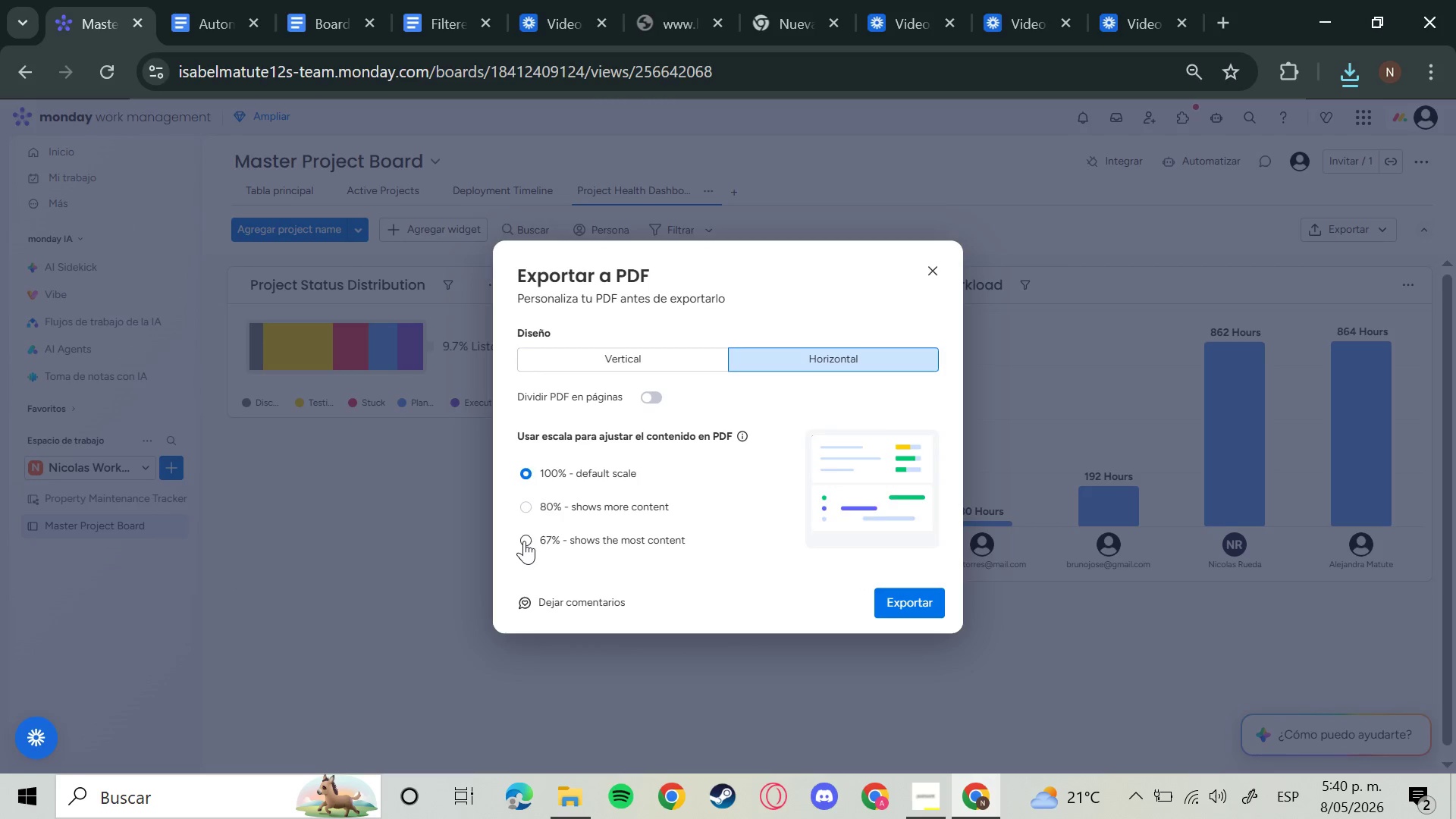 
left_click([524, 541])
 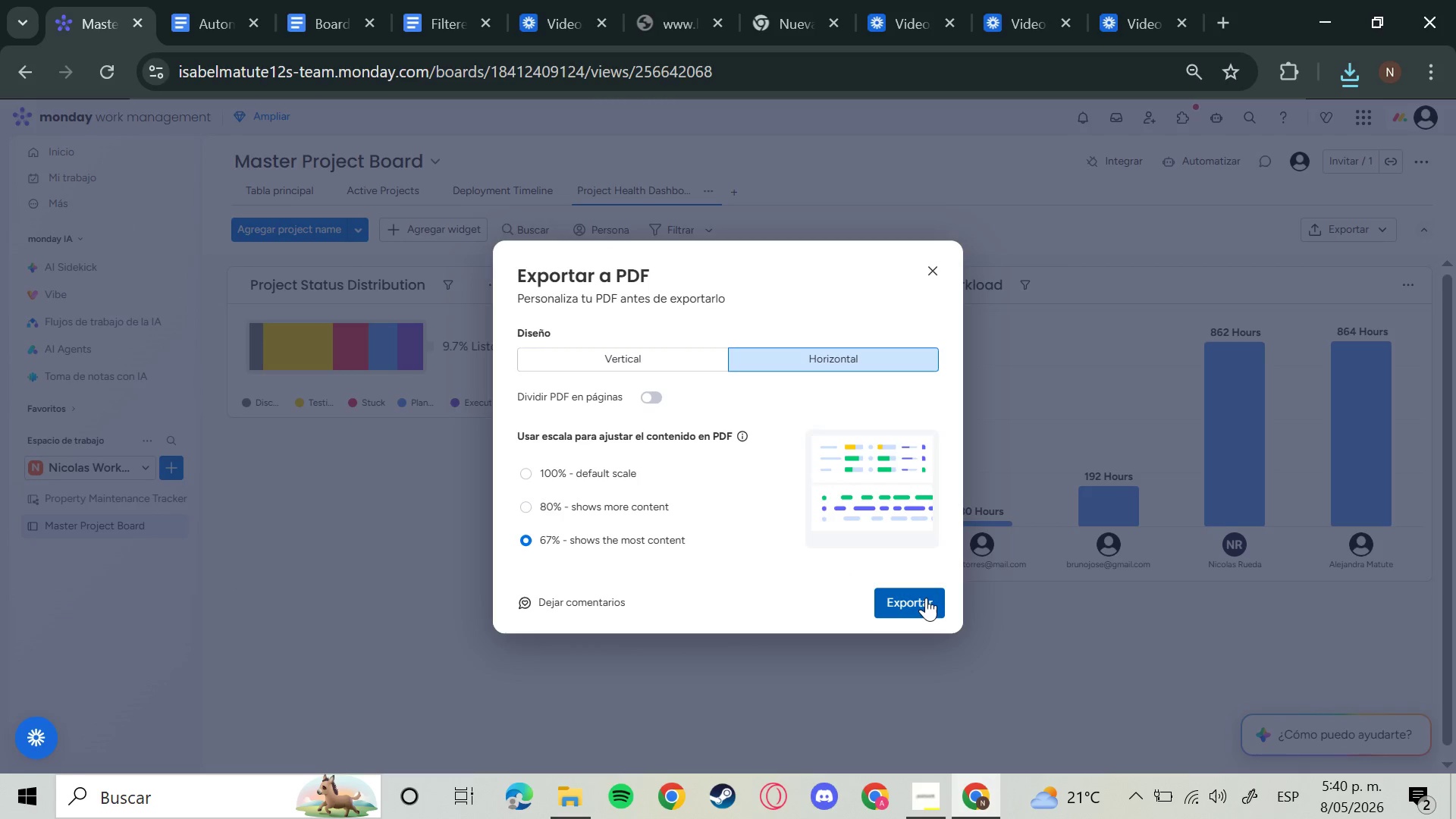 